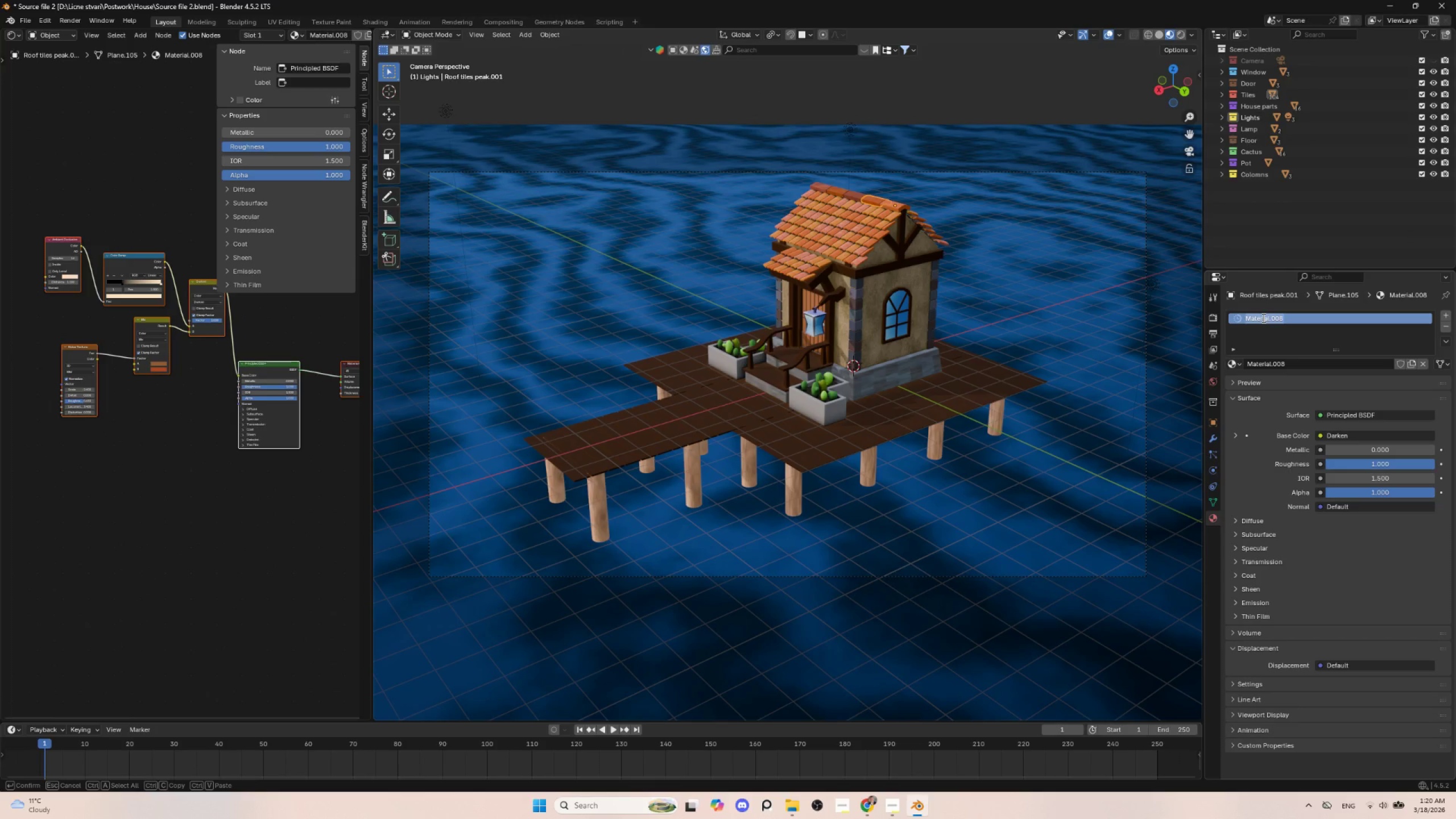 
type(Tile )
 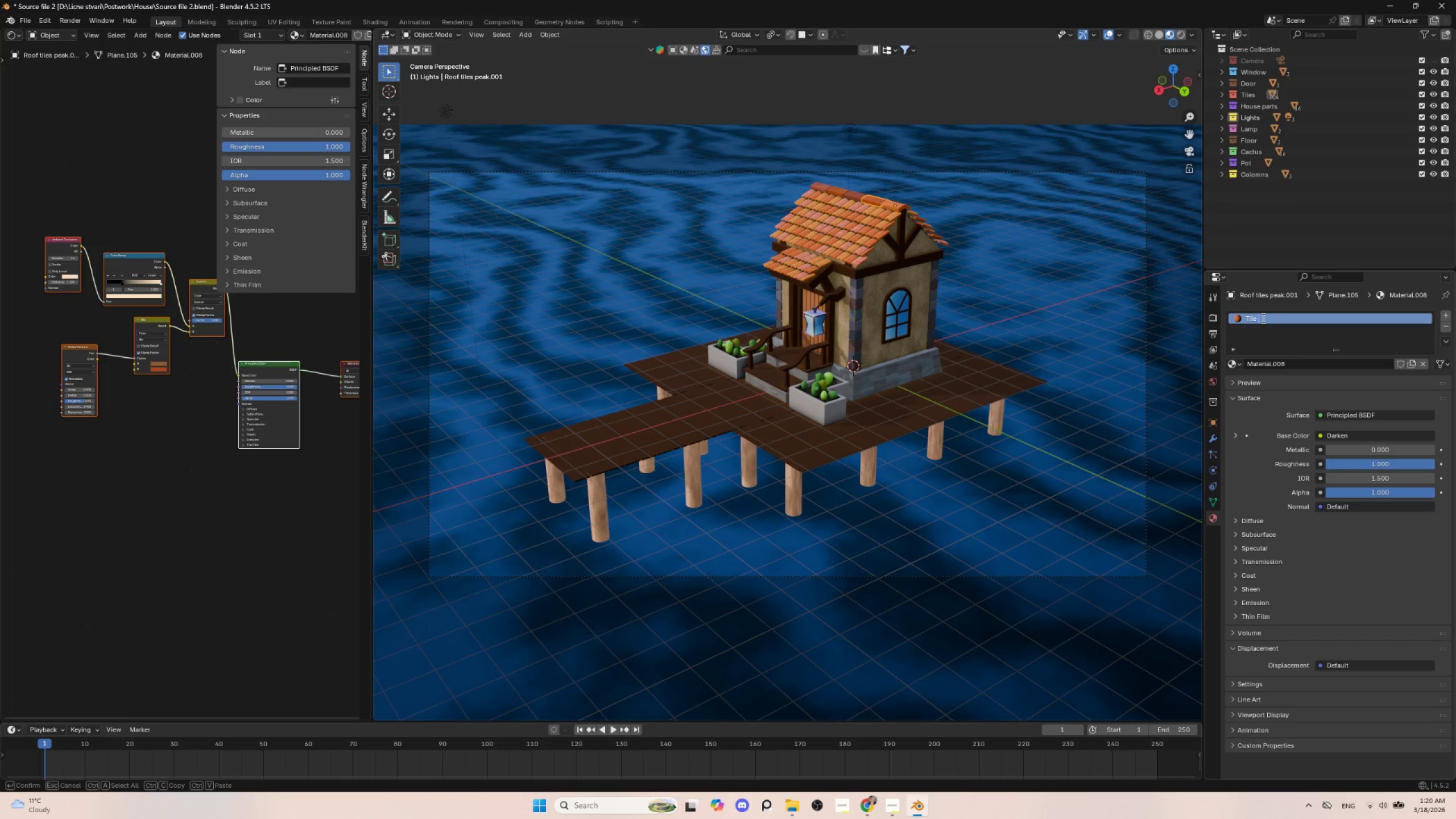 
key(7)
 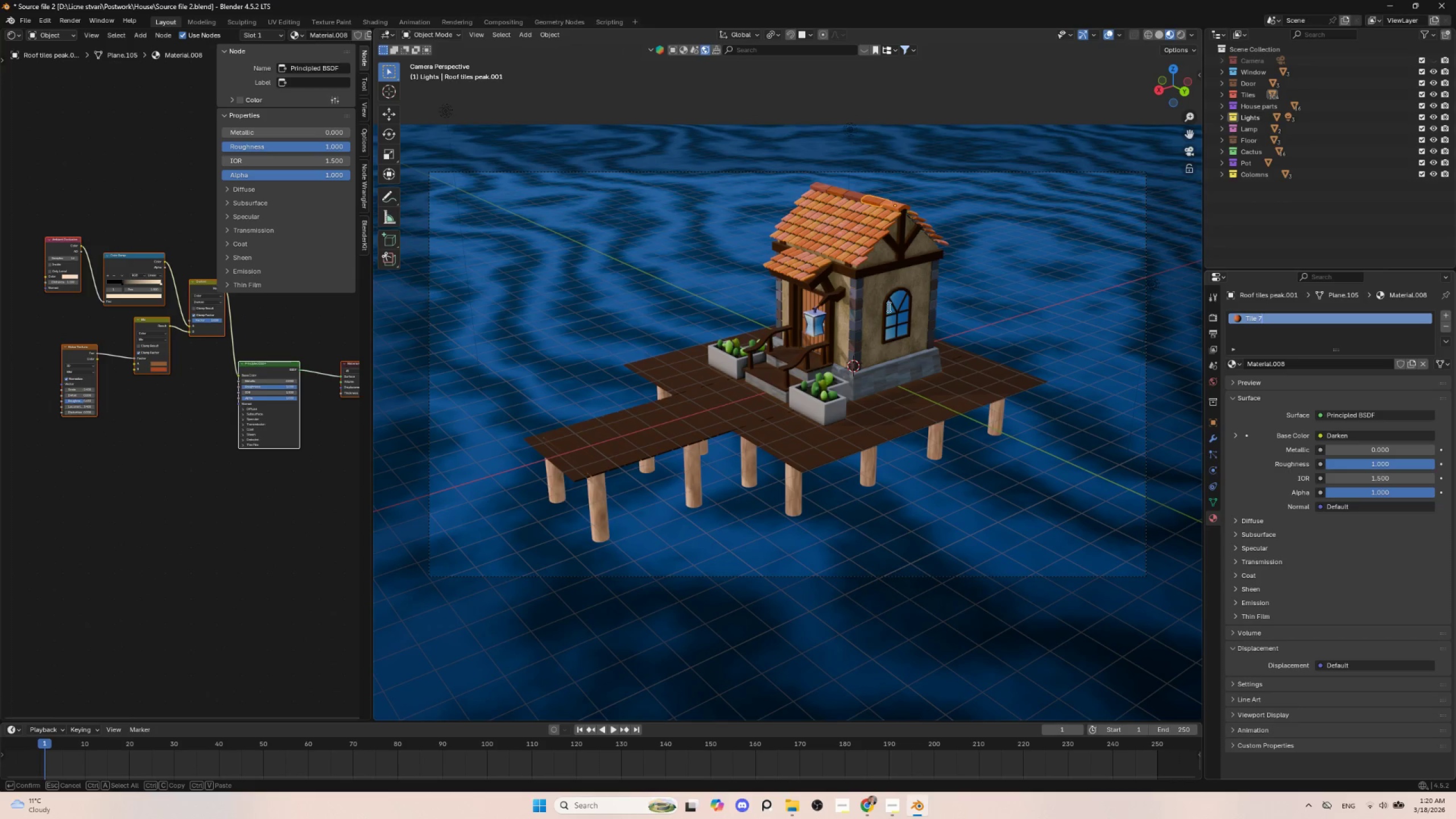 
left_click([889, 306])
 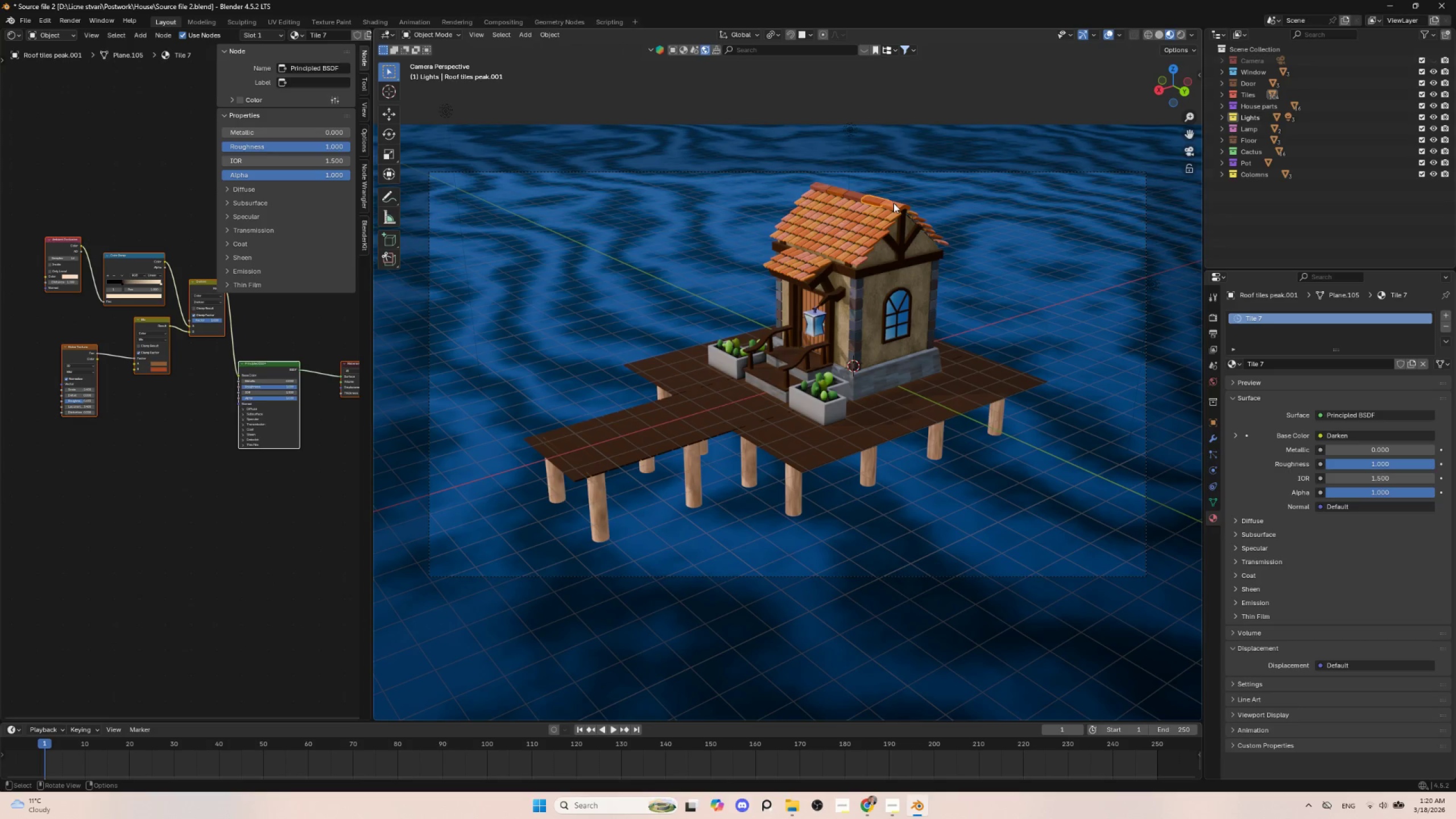 
left_click([894, 203])
 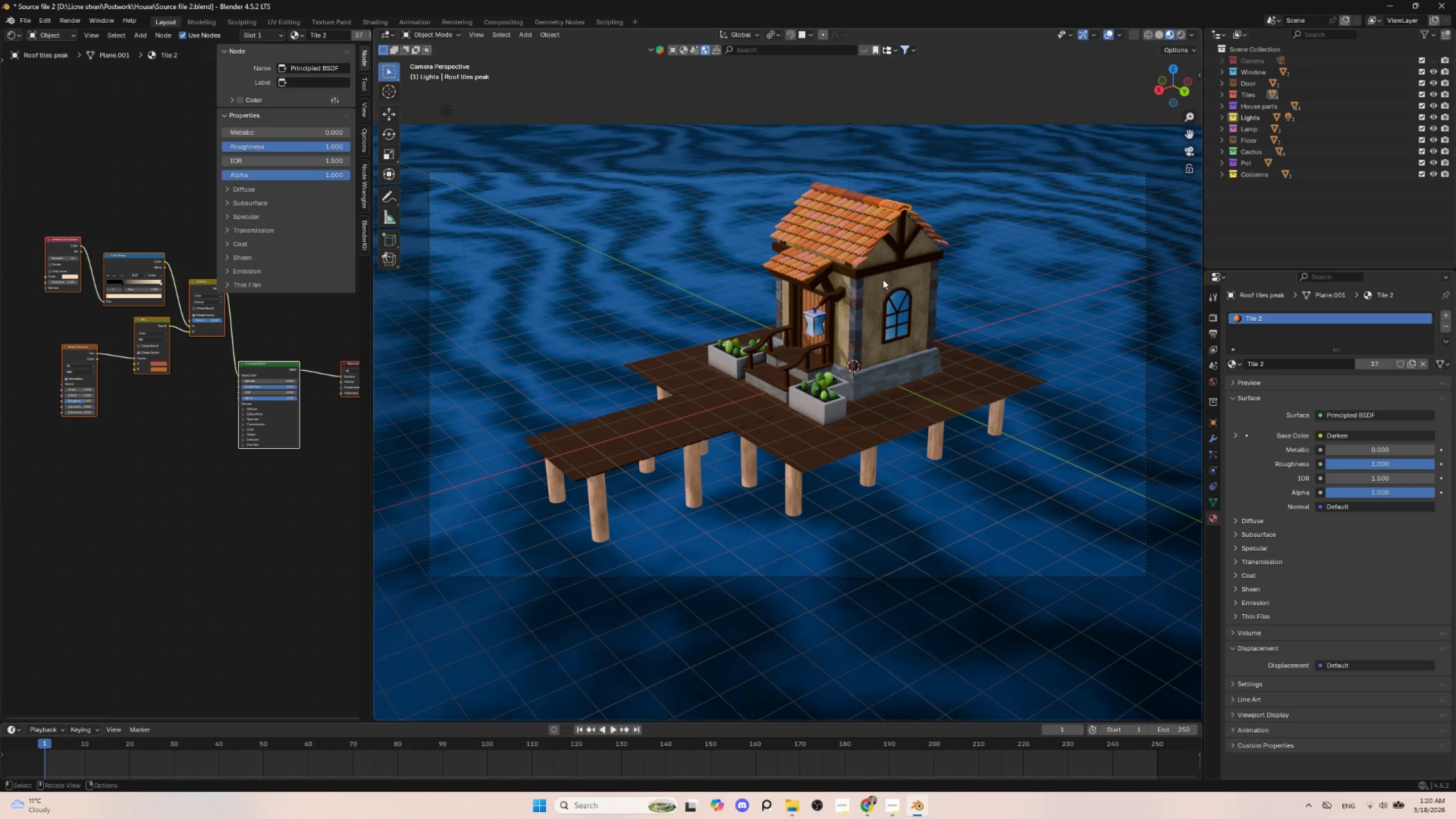 
left_click([878, 267])
 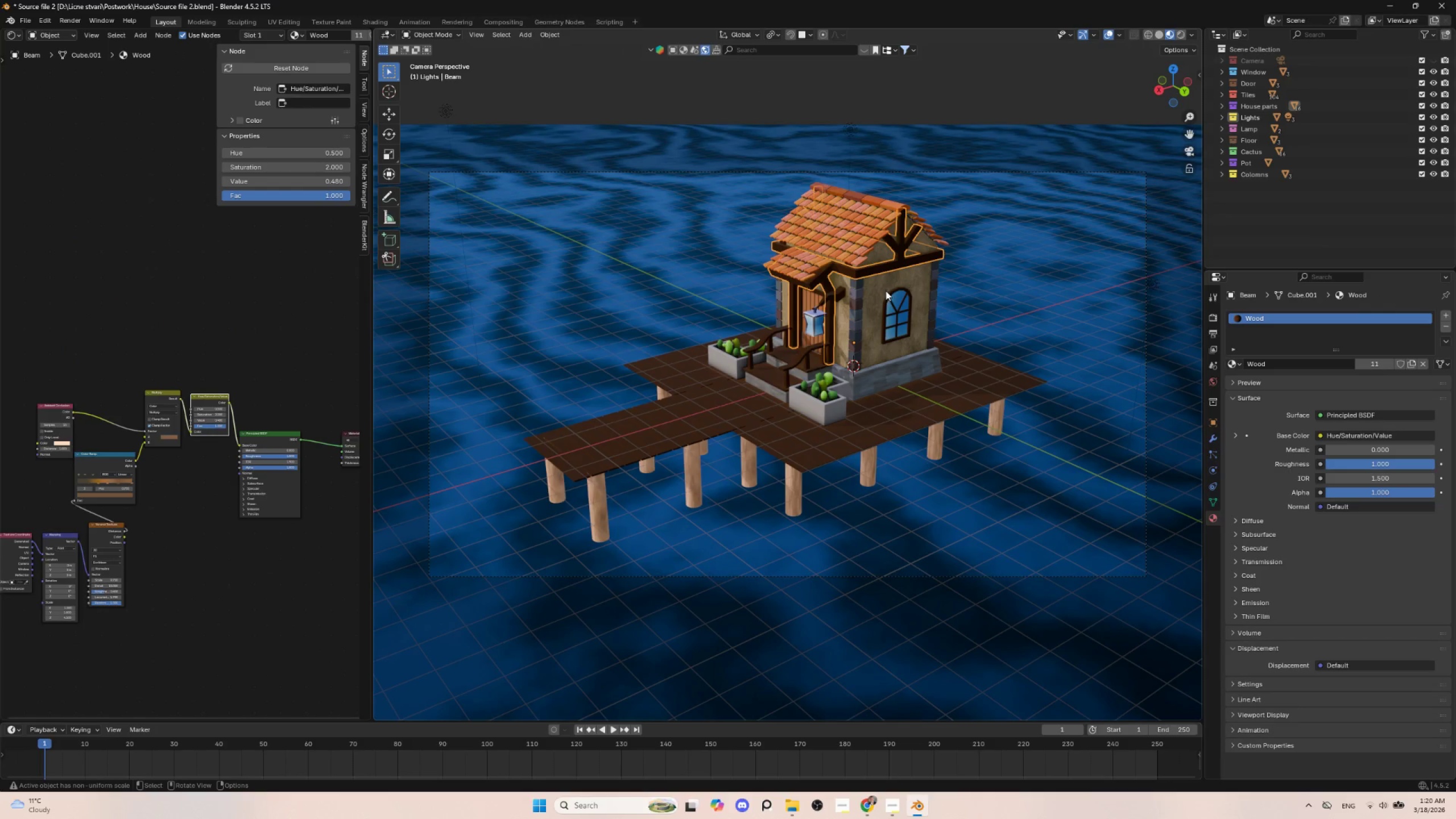 
left_click([886, 284])
 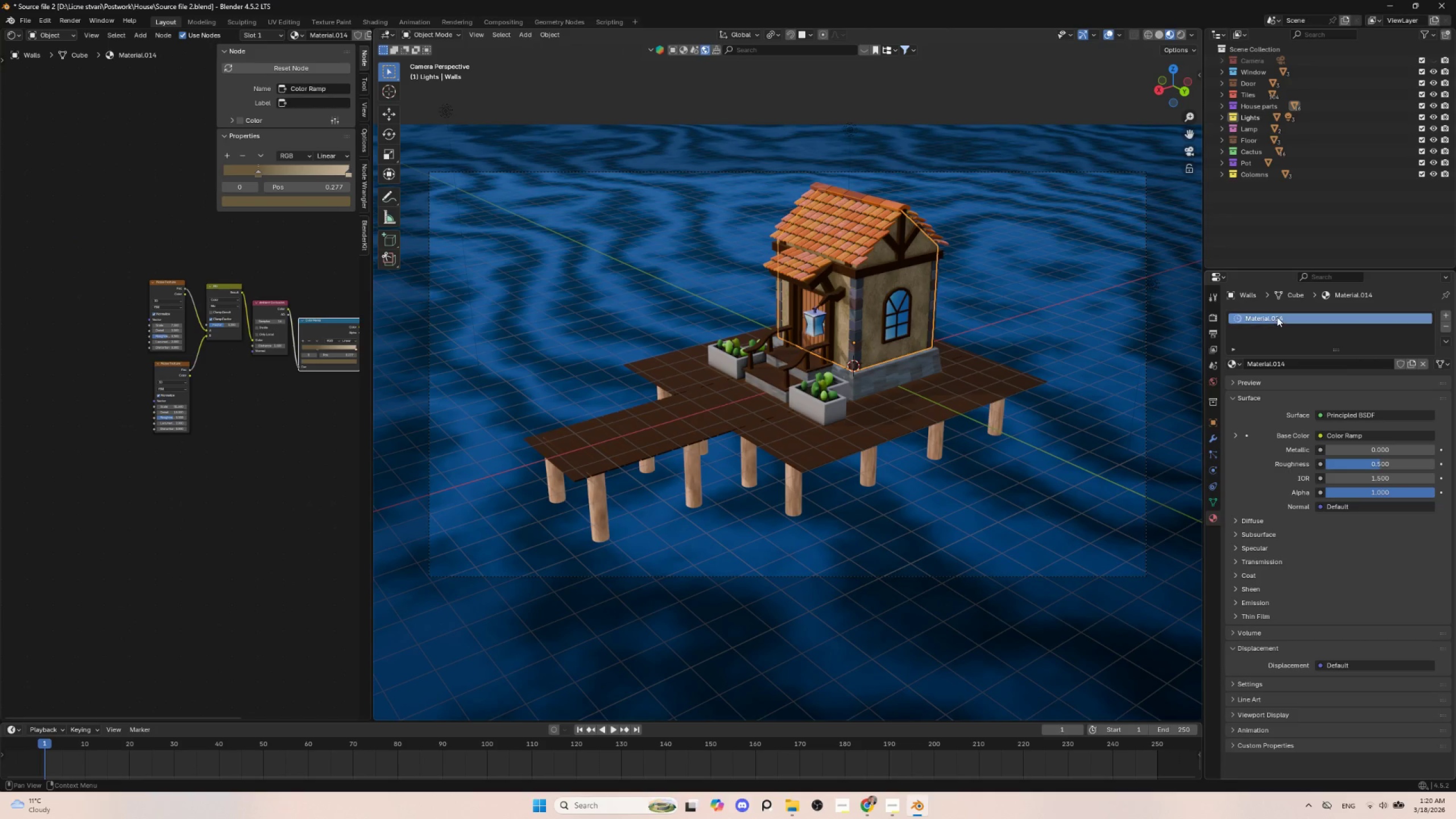 
double_click([1277, 317])
 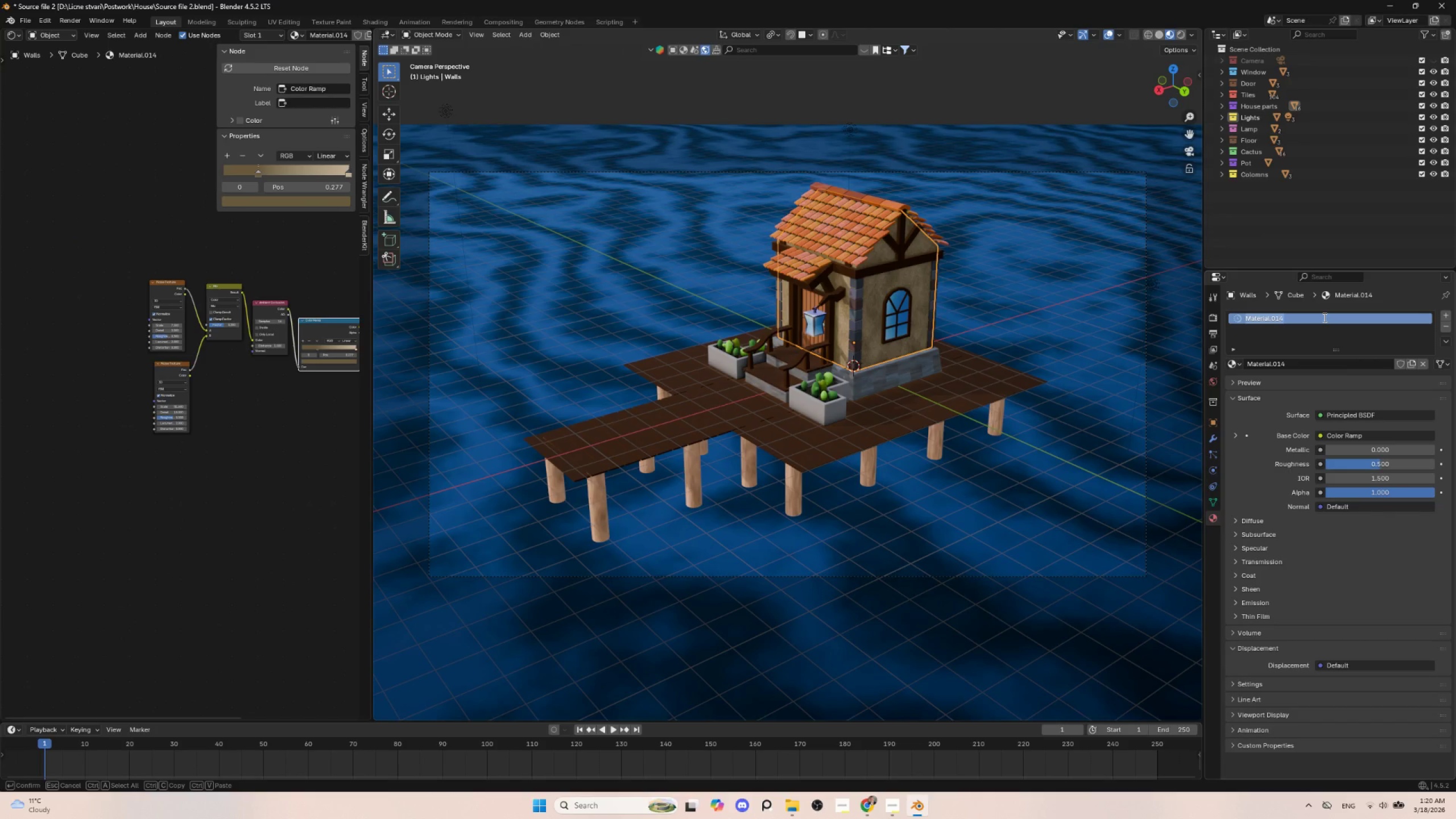 
type(Wa)
 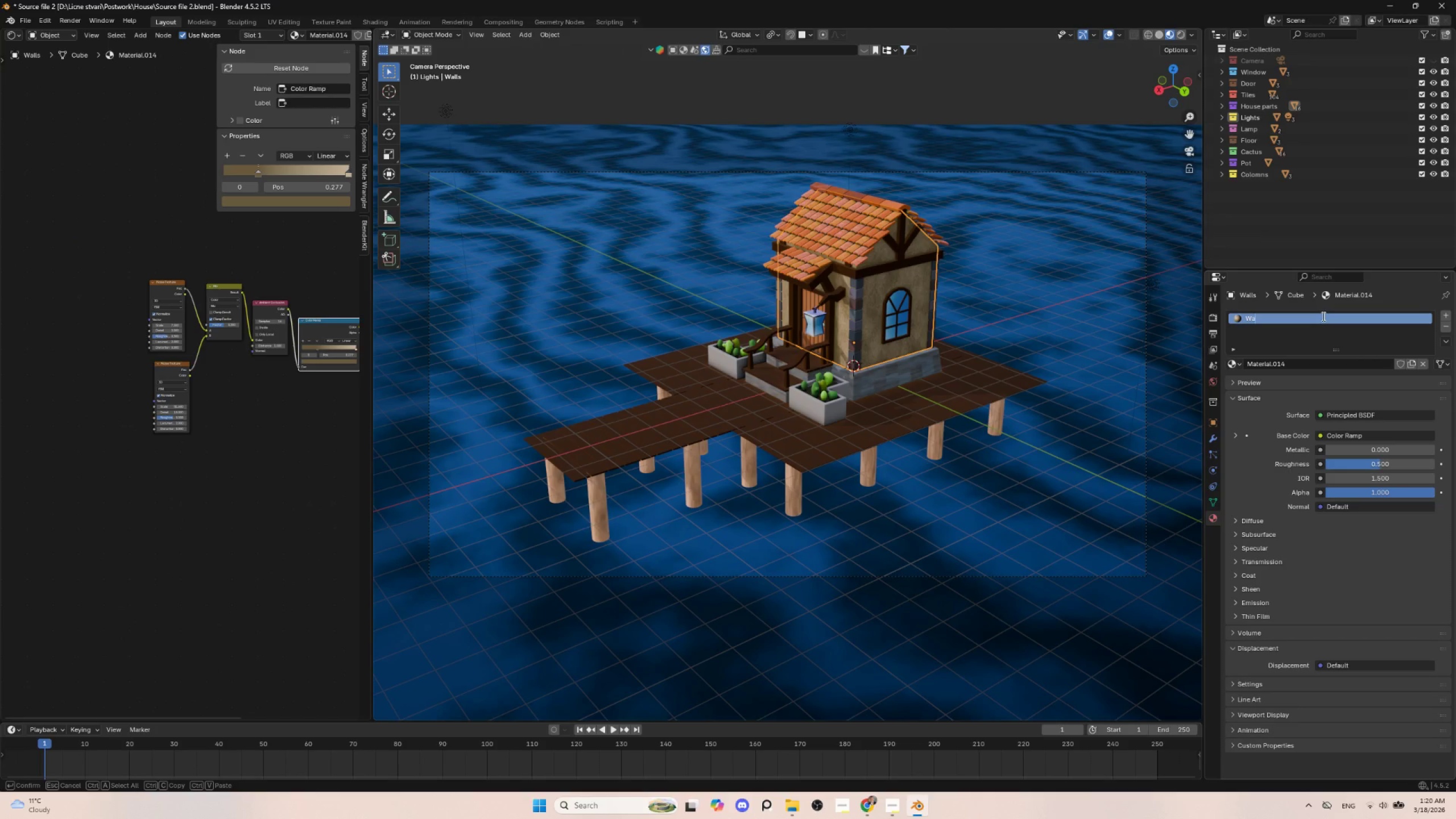 
type(ll)
 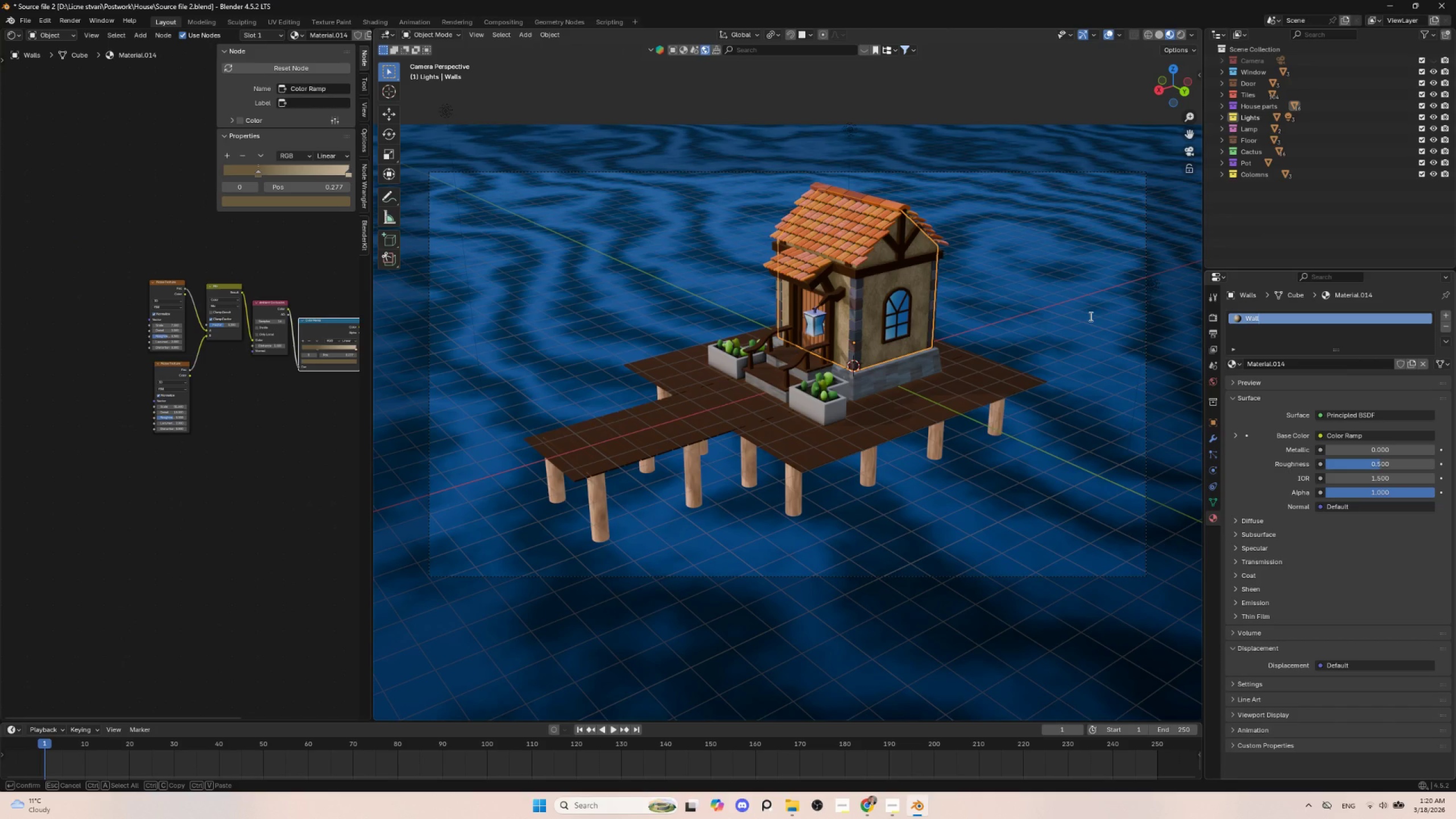 
left_click([1090, 316])
 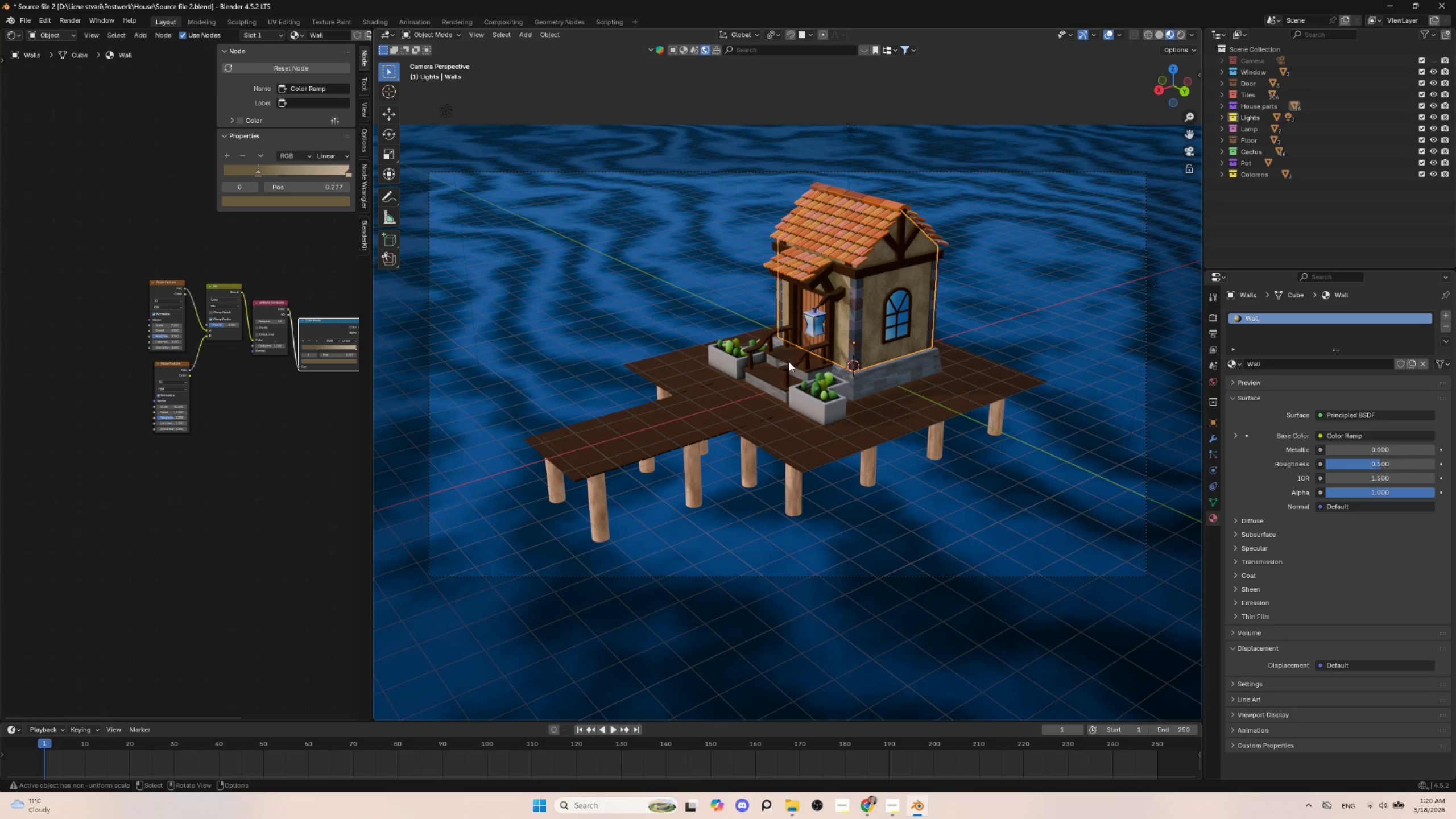 
left_click([759, 385])
 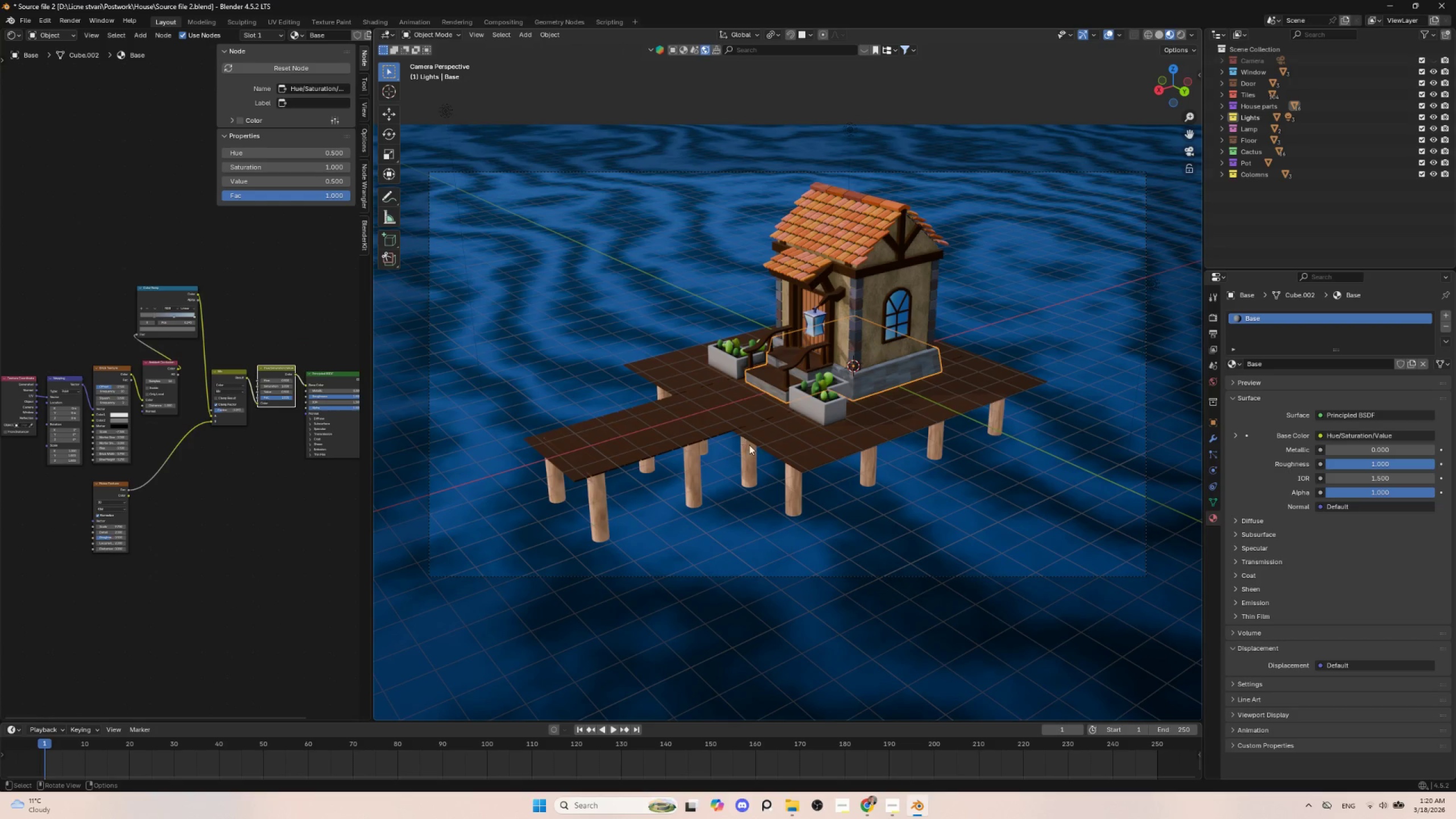 
left_click([781, 449])
 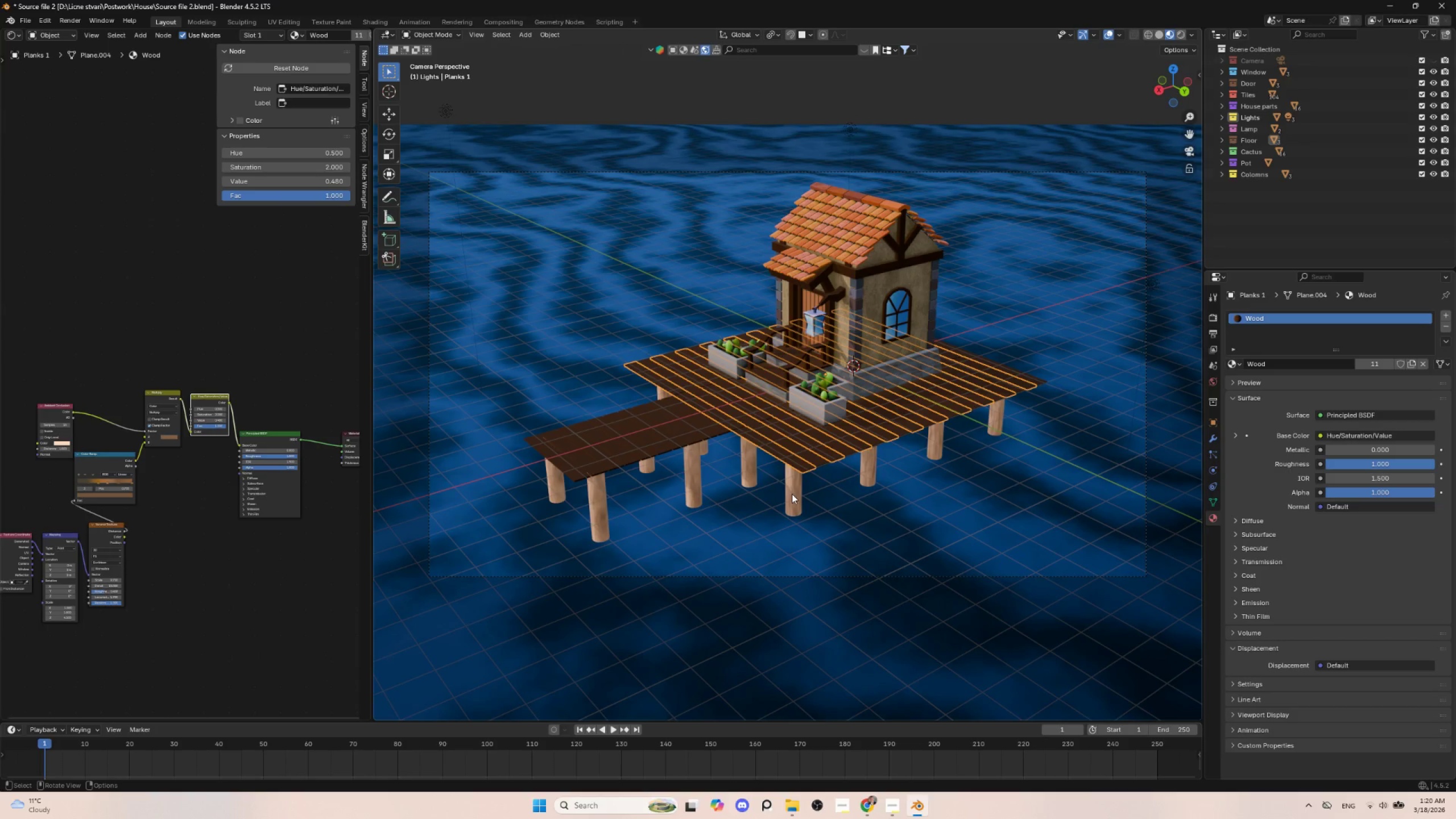 
left_click([792, 494])
 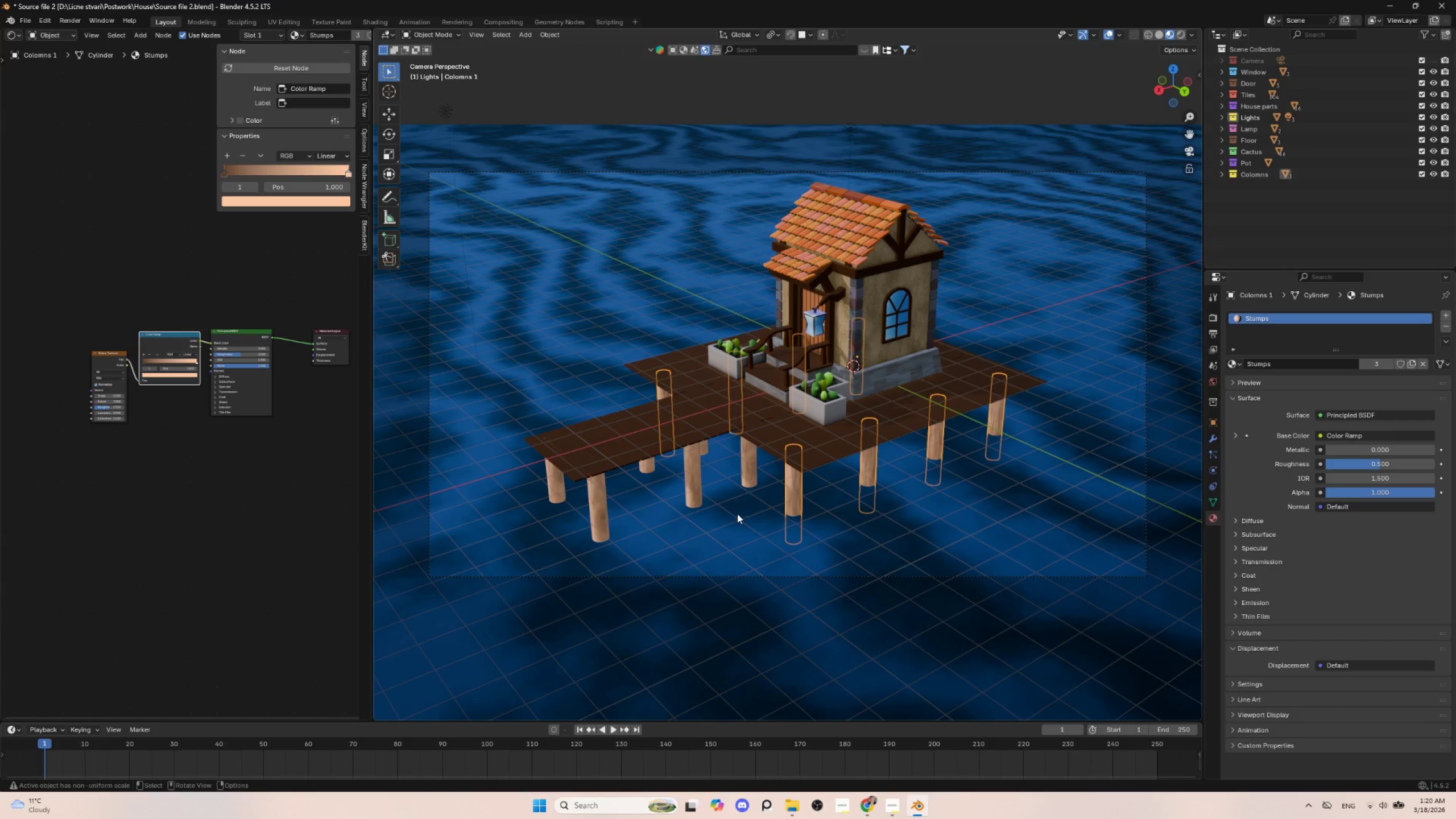 
left_click([737, 514])
 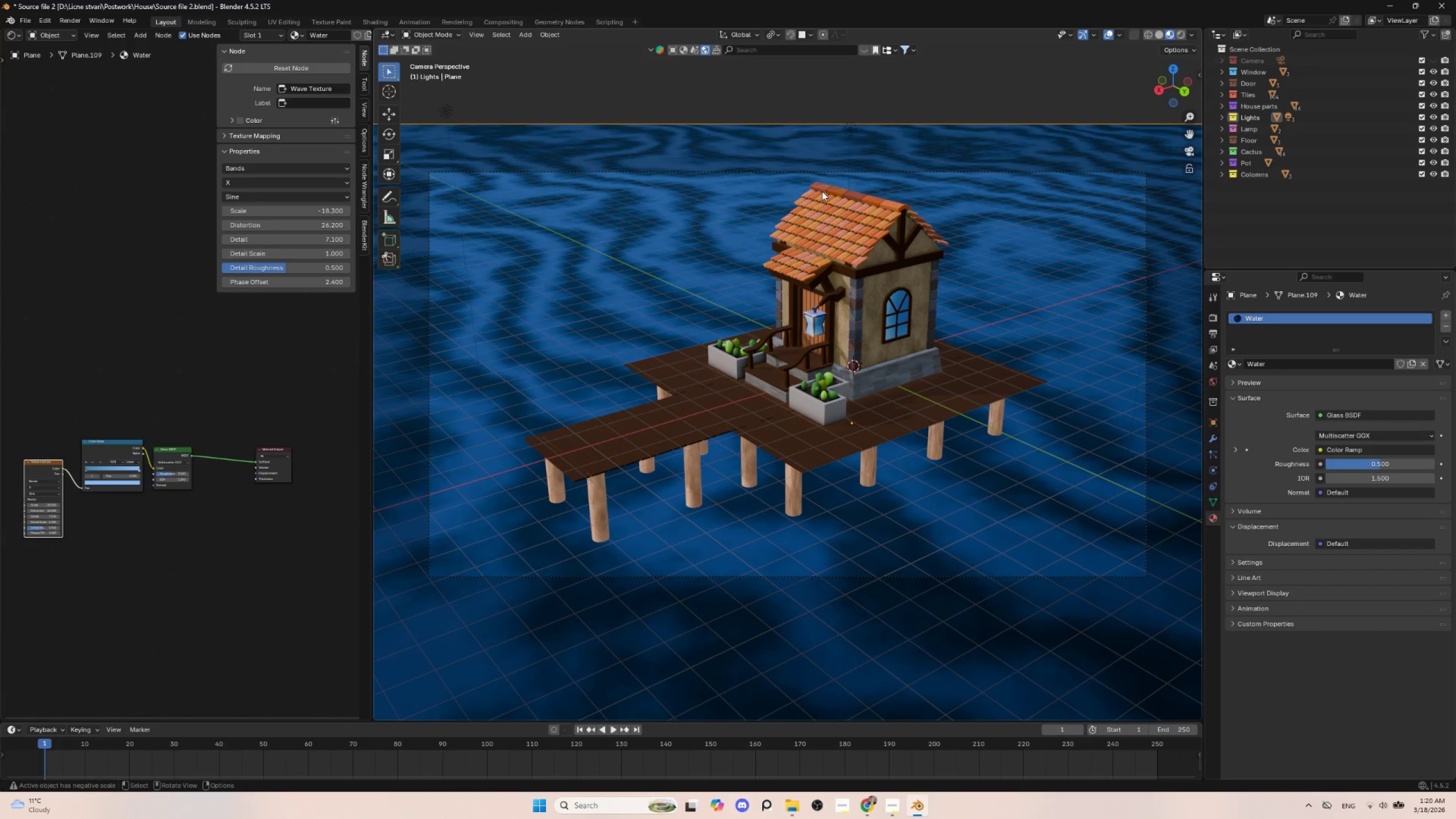 
left_click([1007, 101])
 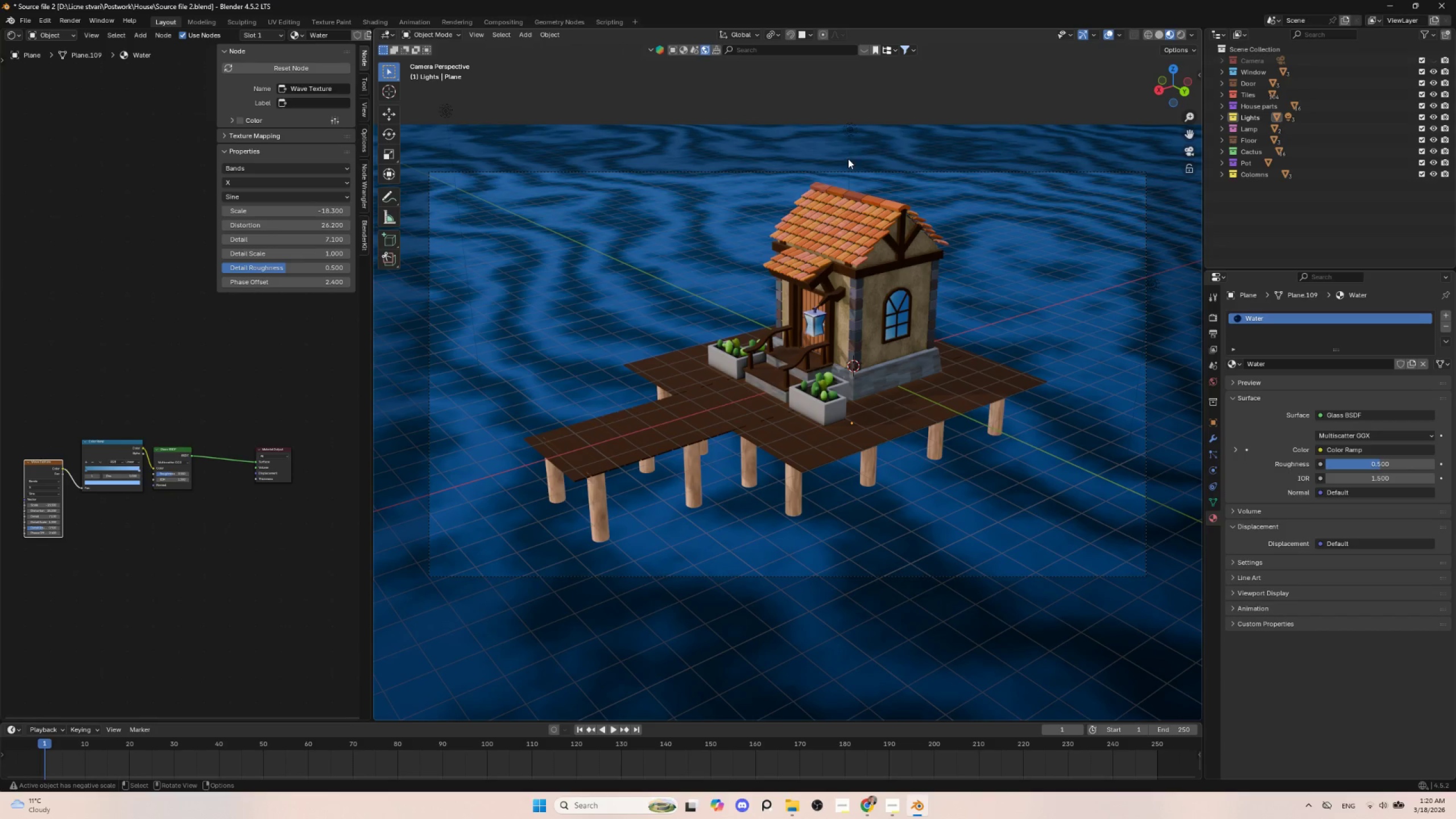 
left_click([853, 129])
 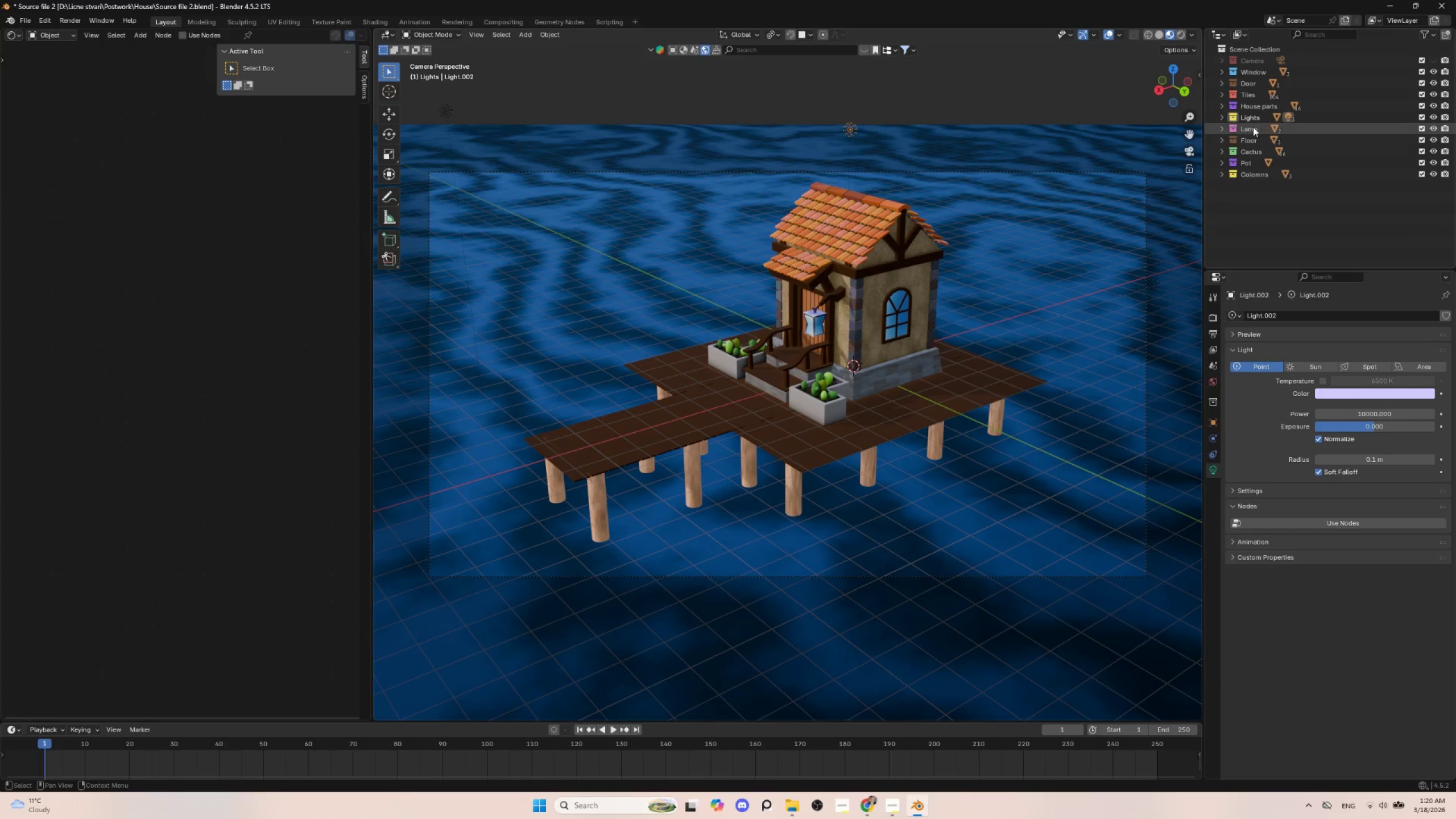 
left_click([1220, 115])
 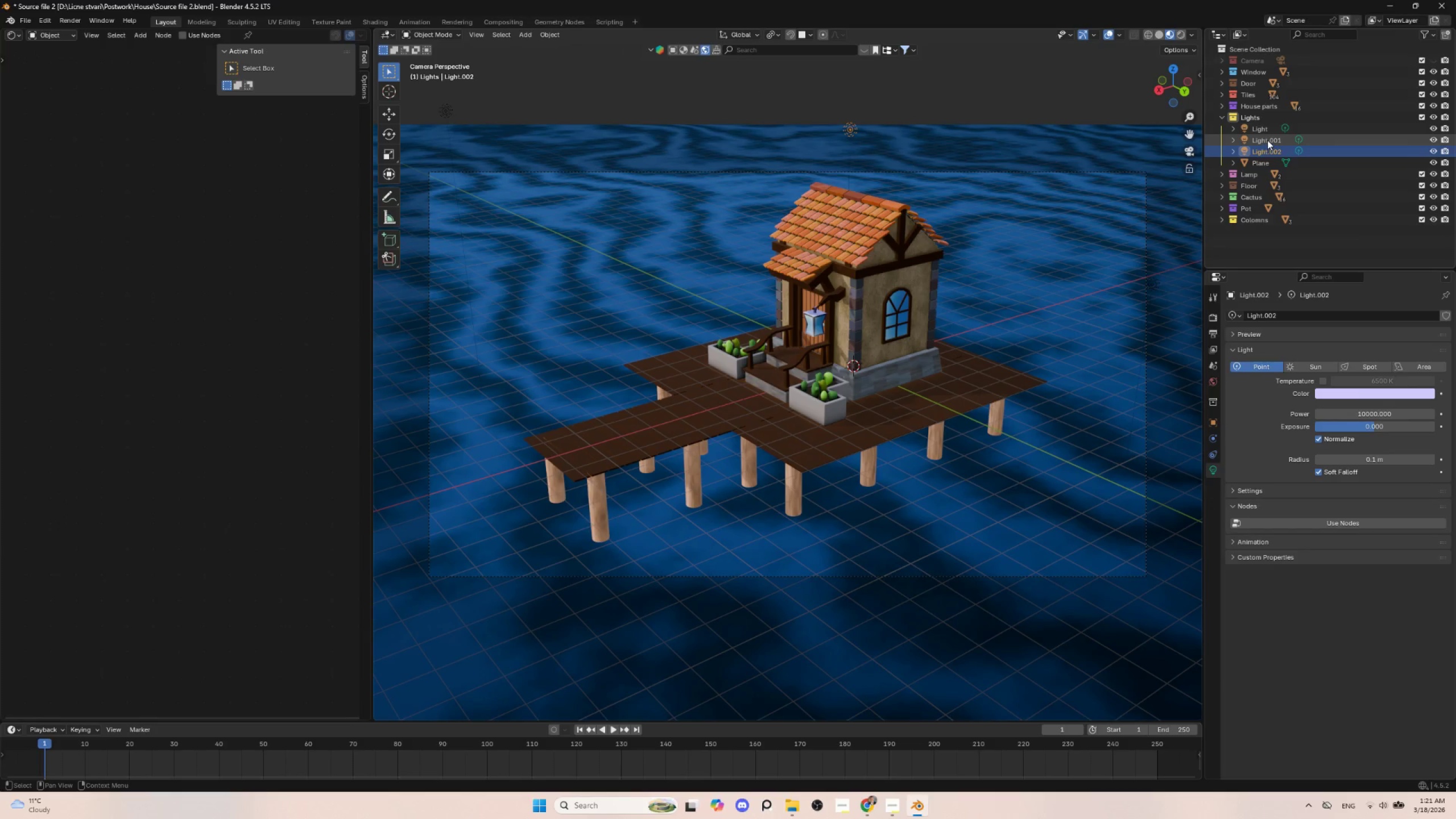 
double_click([1267, 140])
 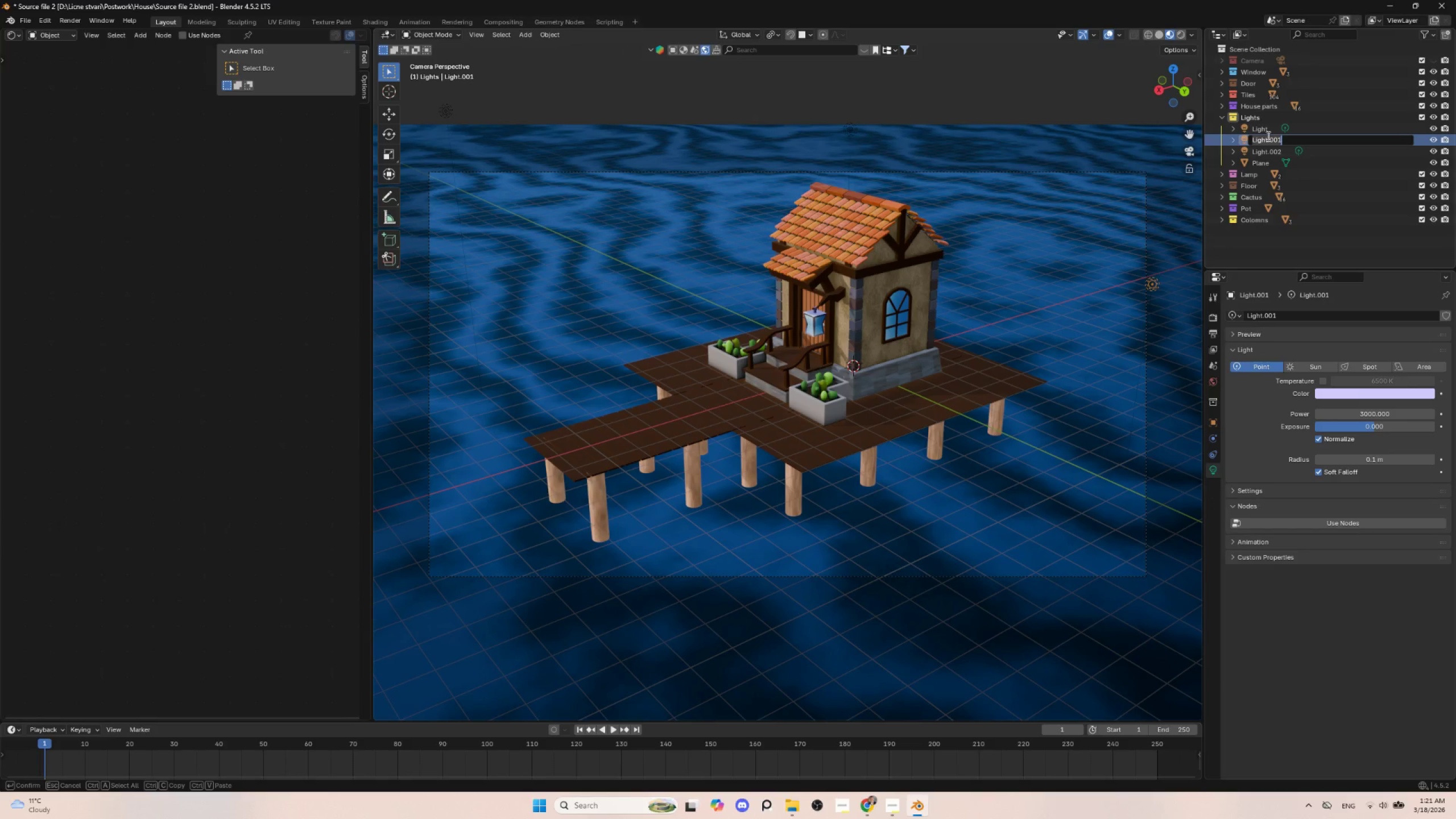 
left_click_drag(start_coordinate=[1267, 136], to_coordinate=[1300, 136])
 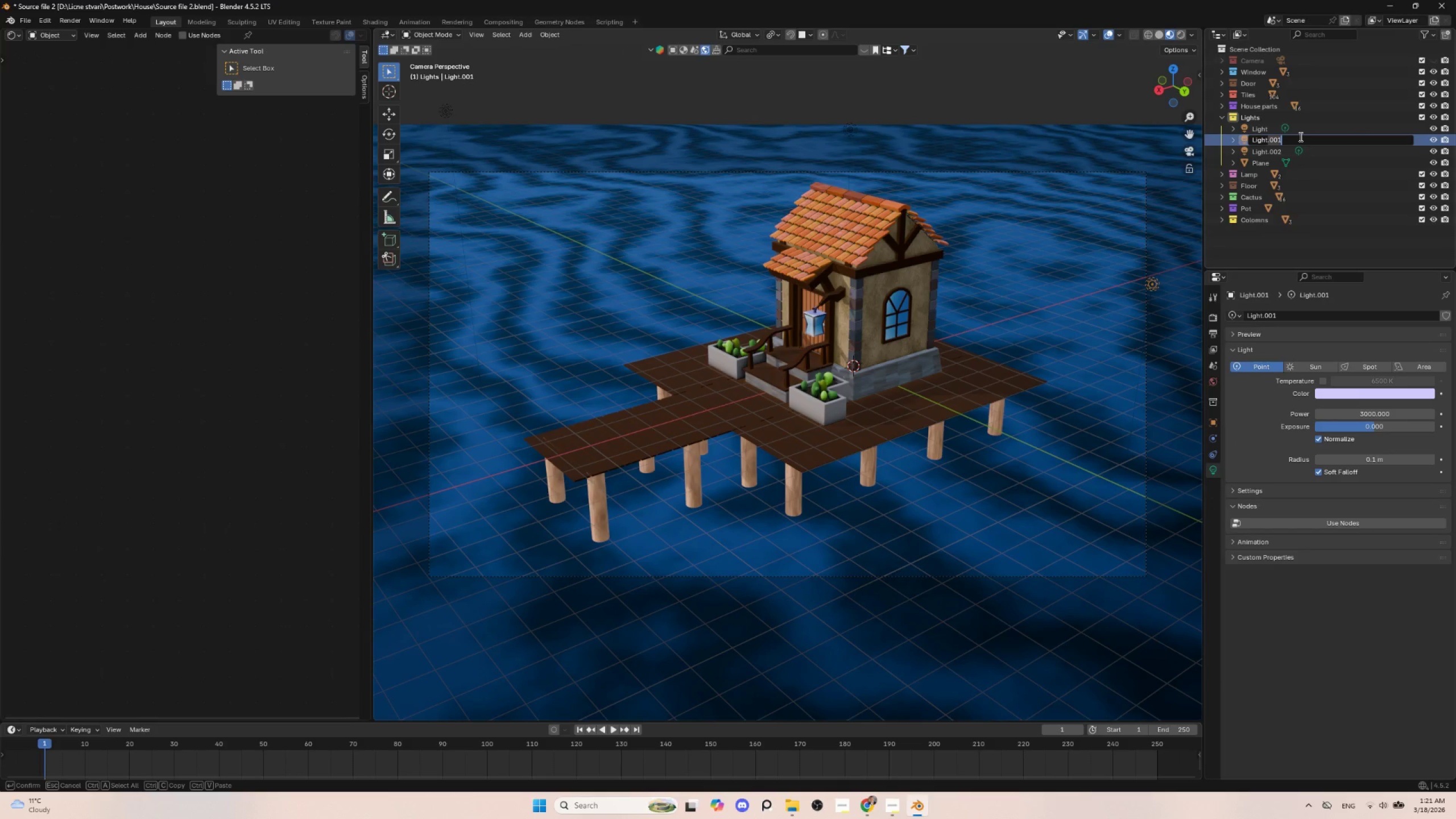 
key(Space)
 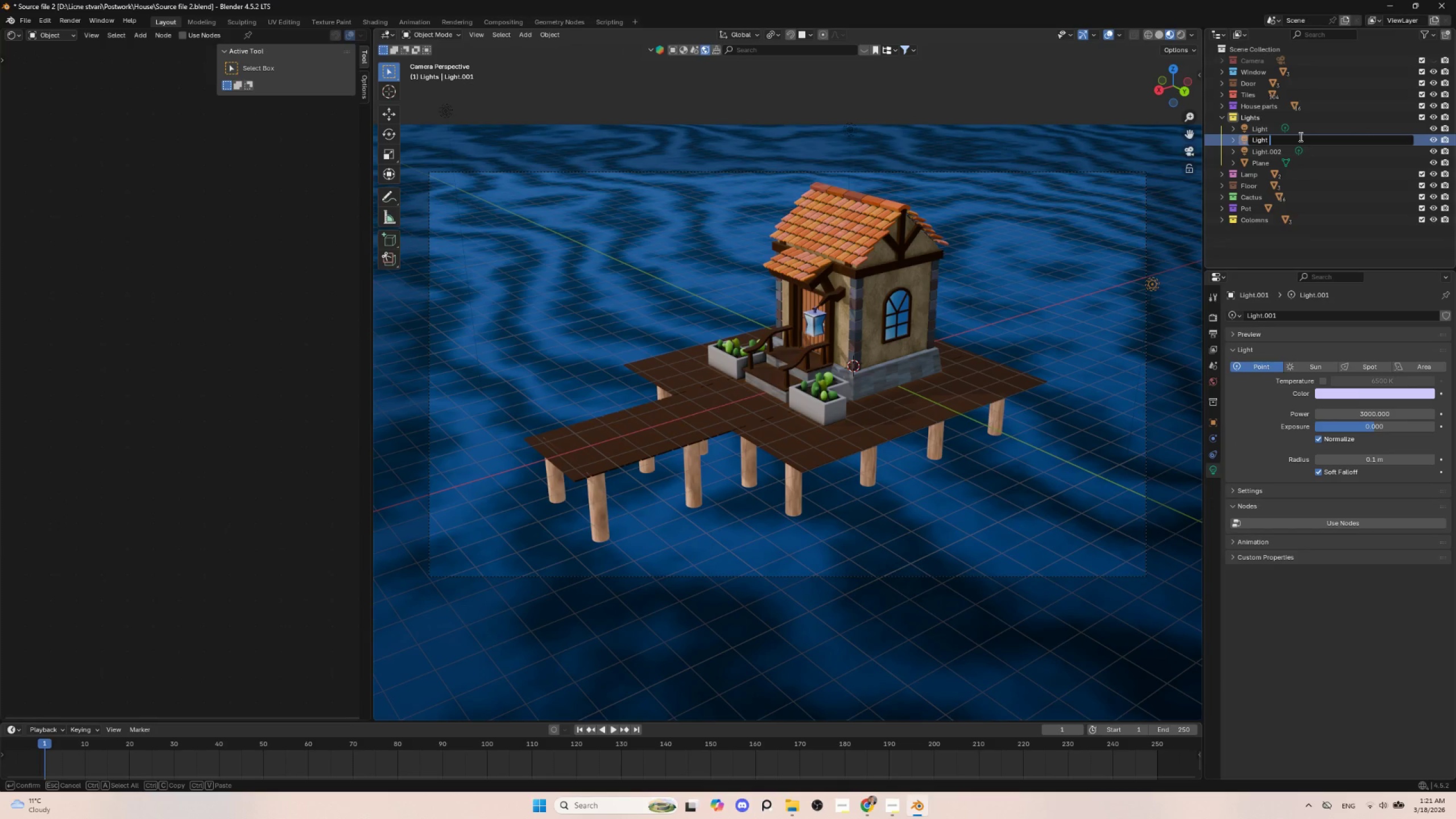 
key(2)
 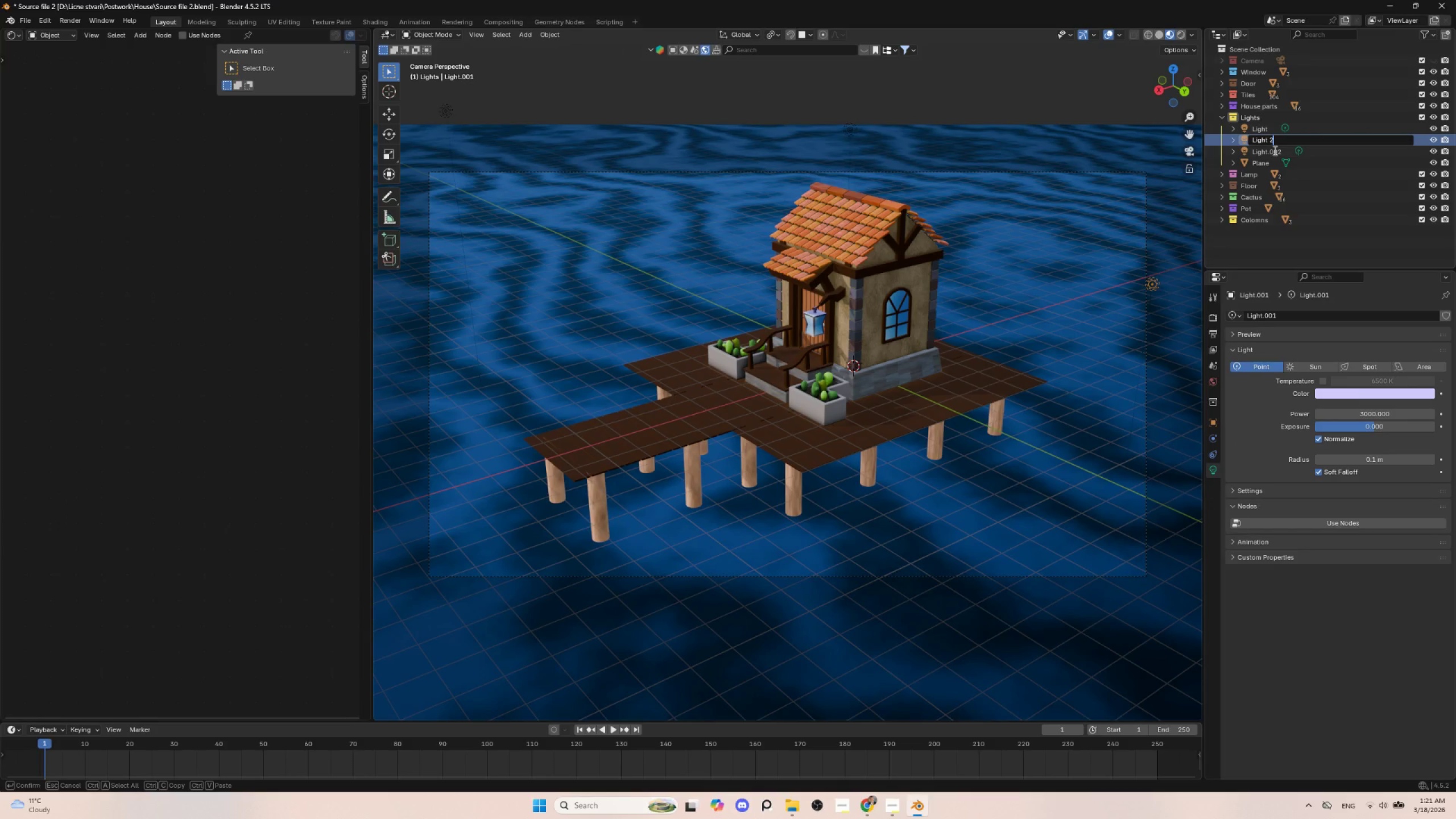 
left_click([1274, 150])
 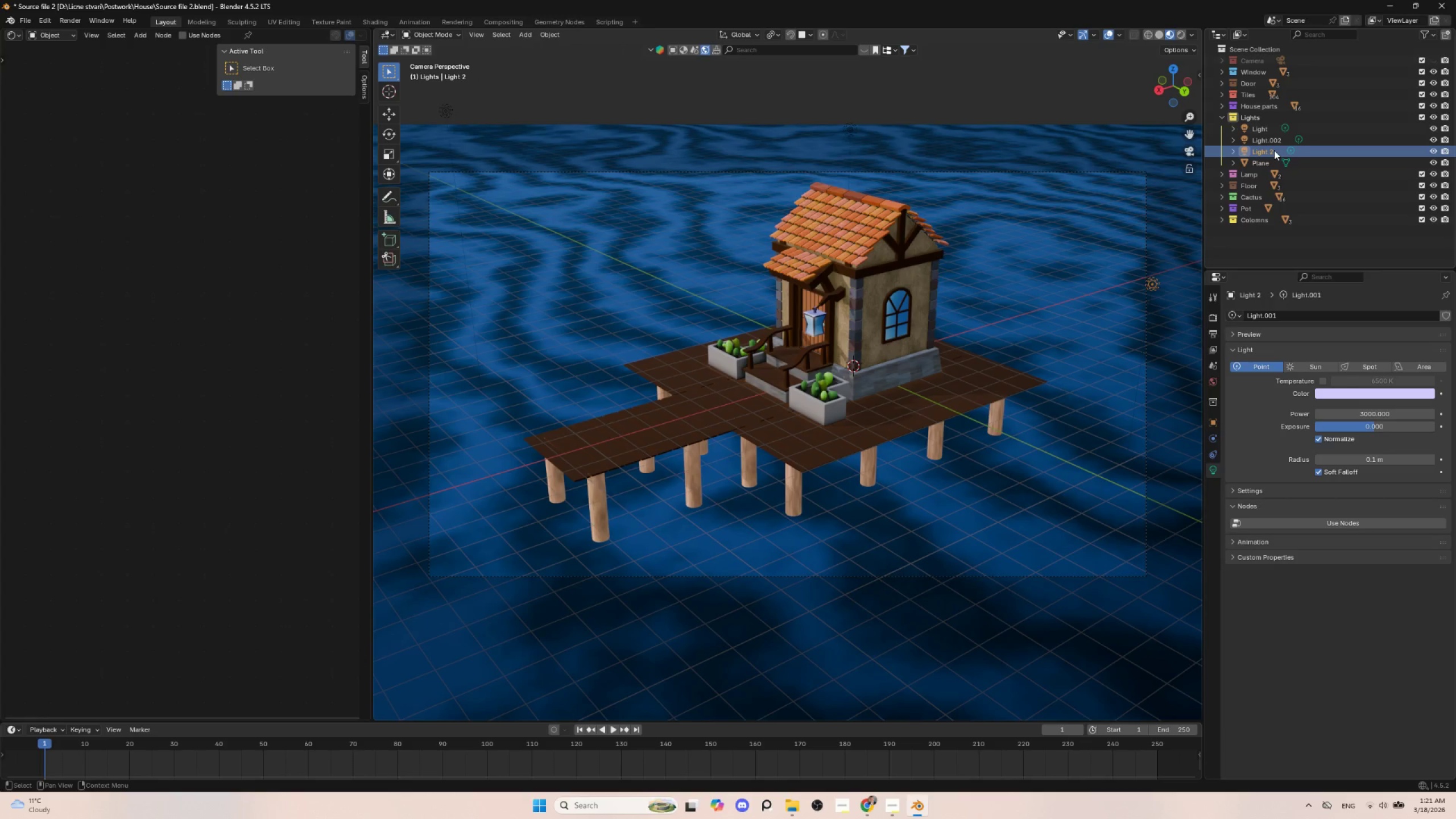 
double_click([1269, 152])
 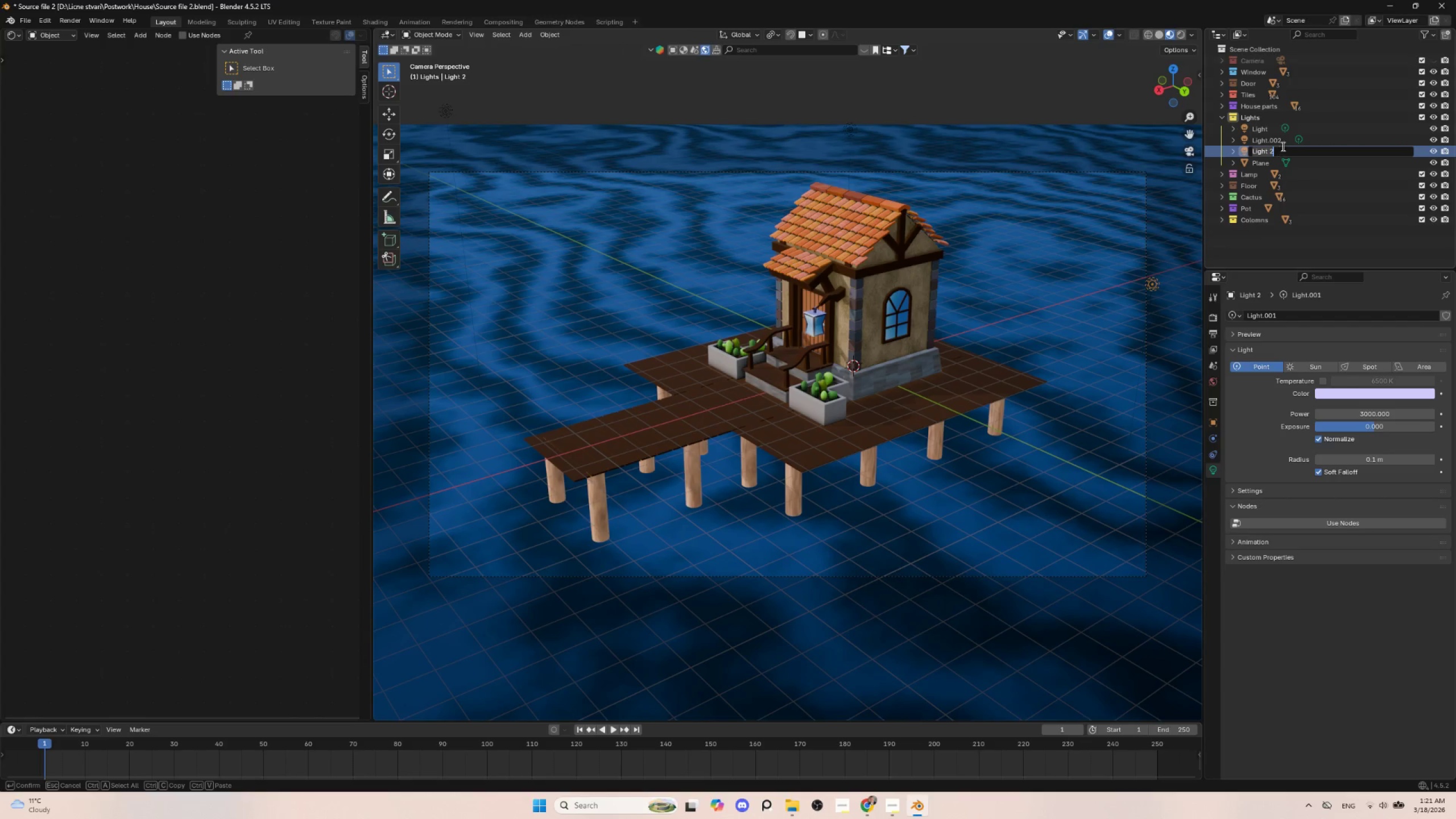 
left_click([1269, 141])
 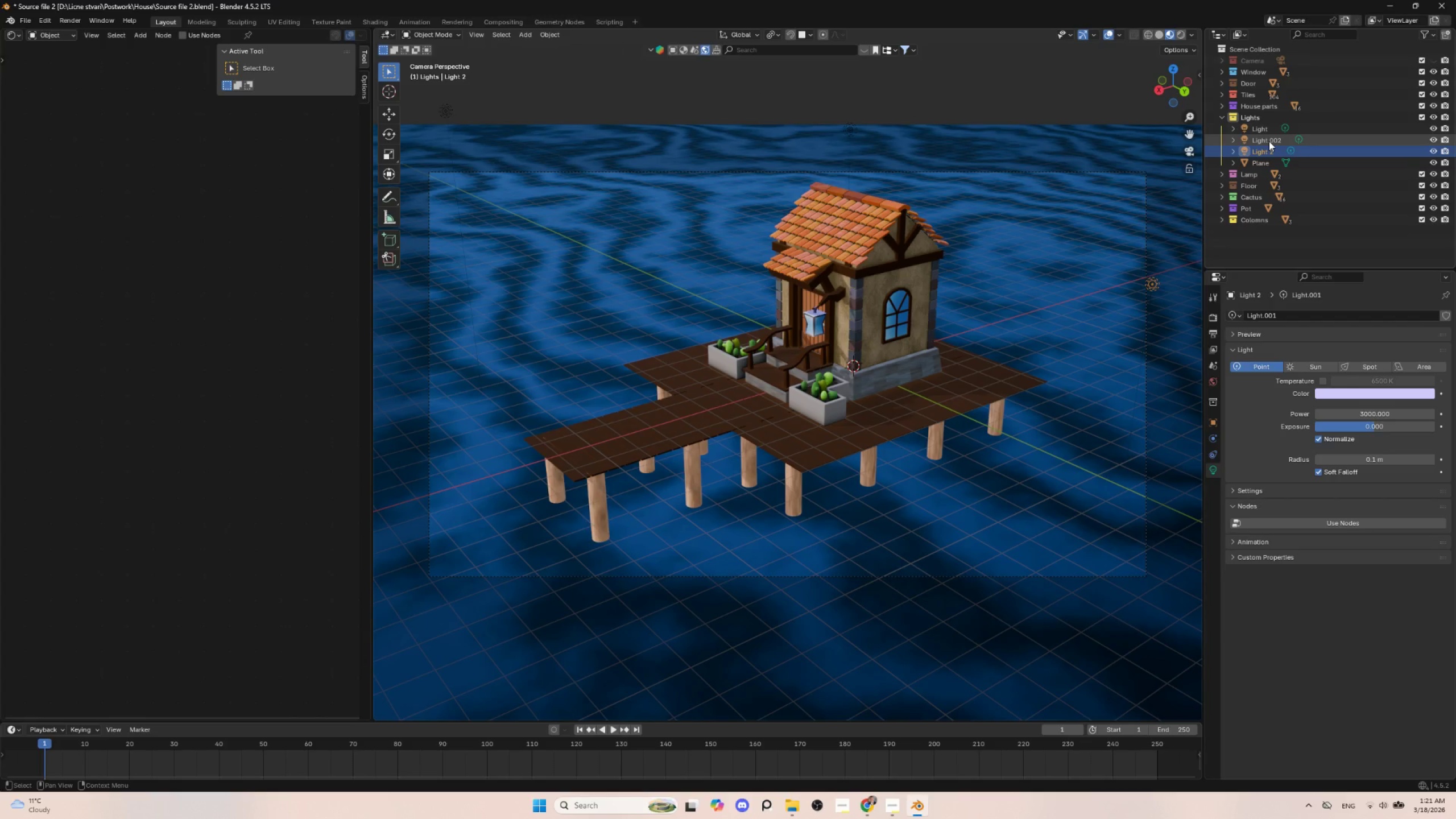 
double_click([1269, 141])
 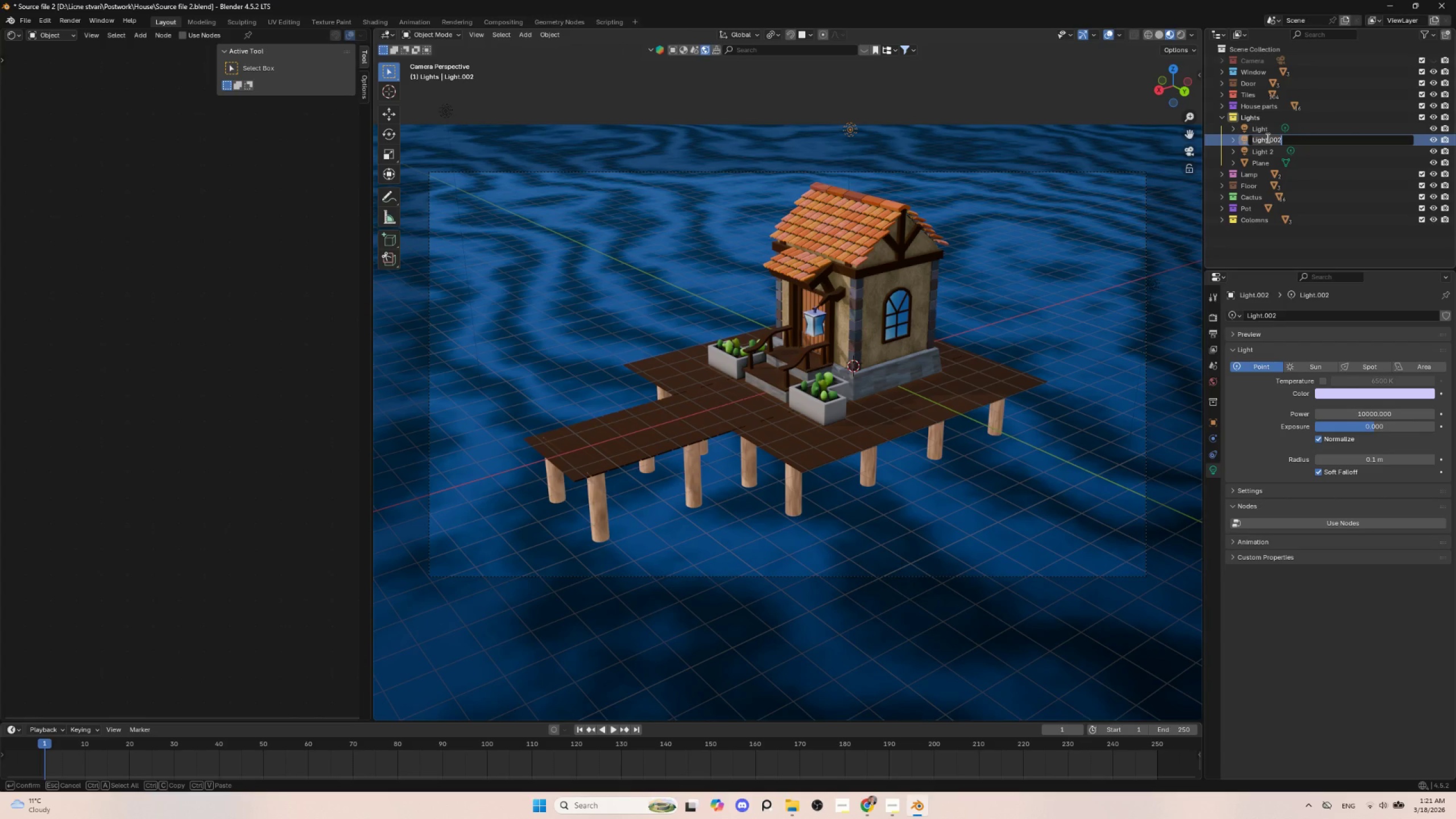 
left_click_drag(start_coordinate=[1267, 138], to_coordinate=[1302, 139])
 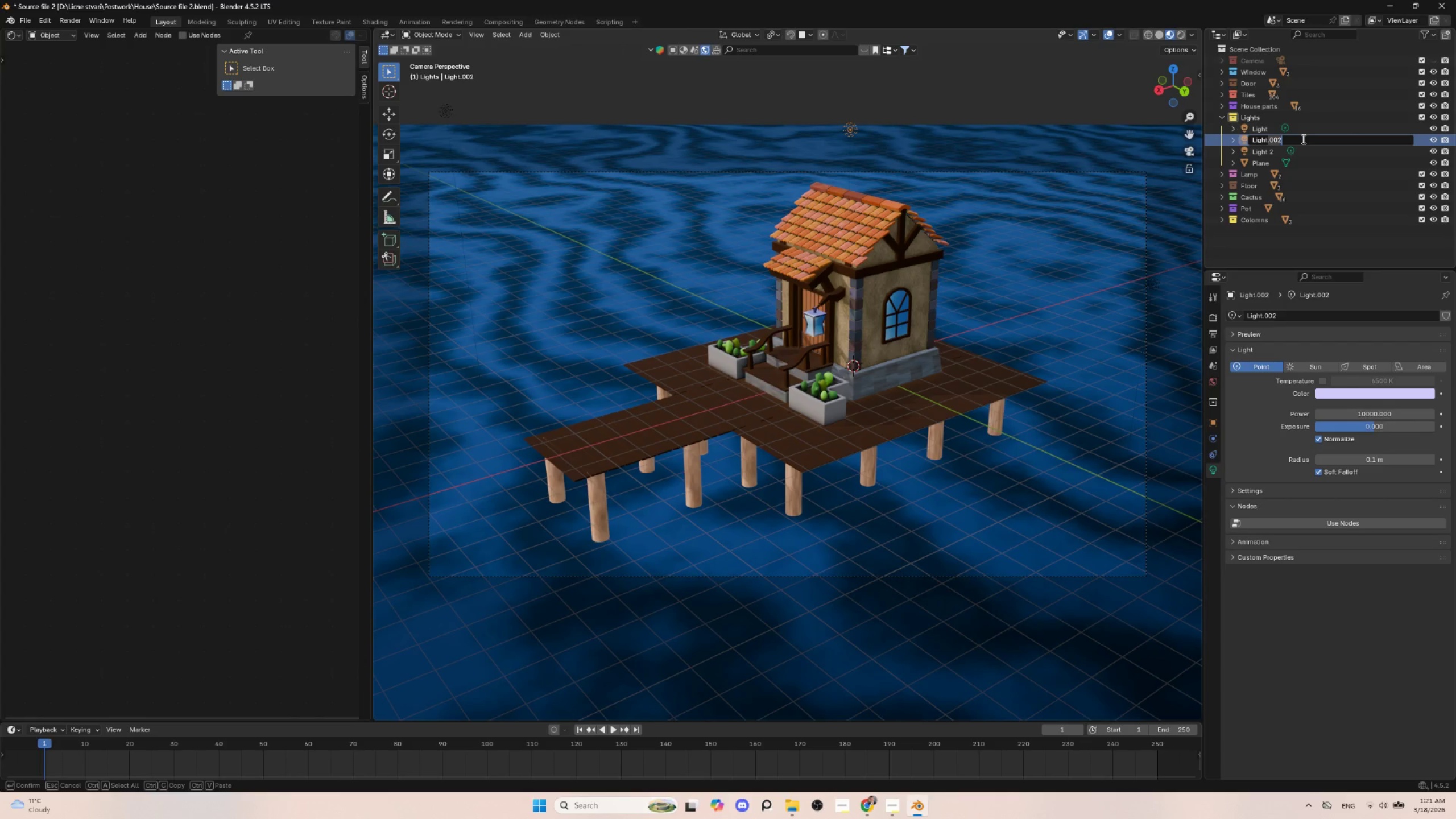 
key(Space)
 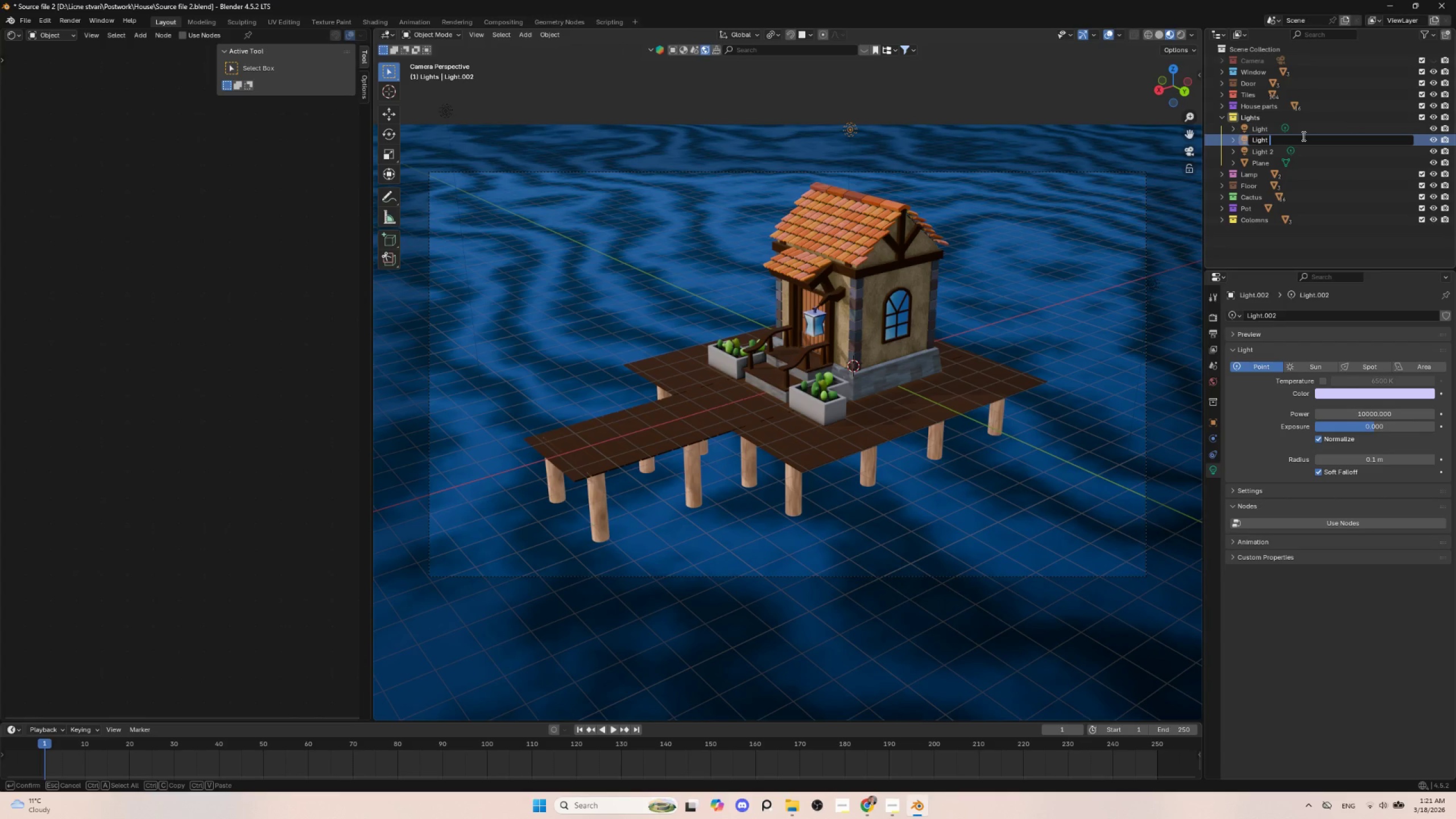 
key(3)
 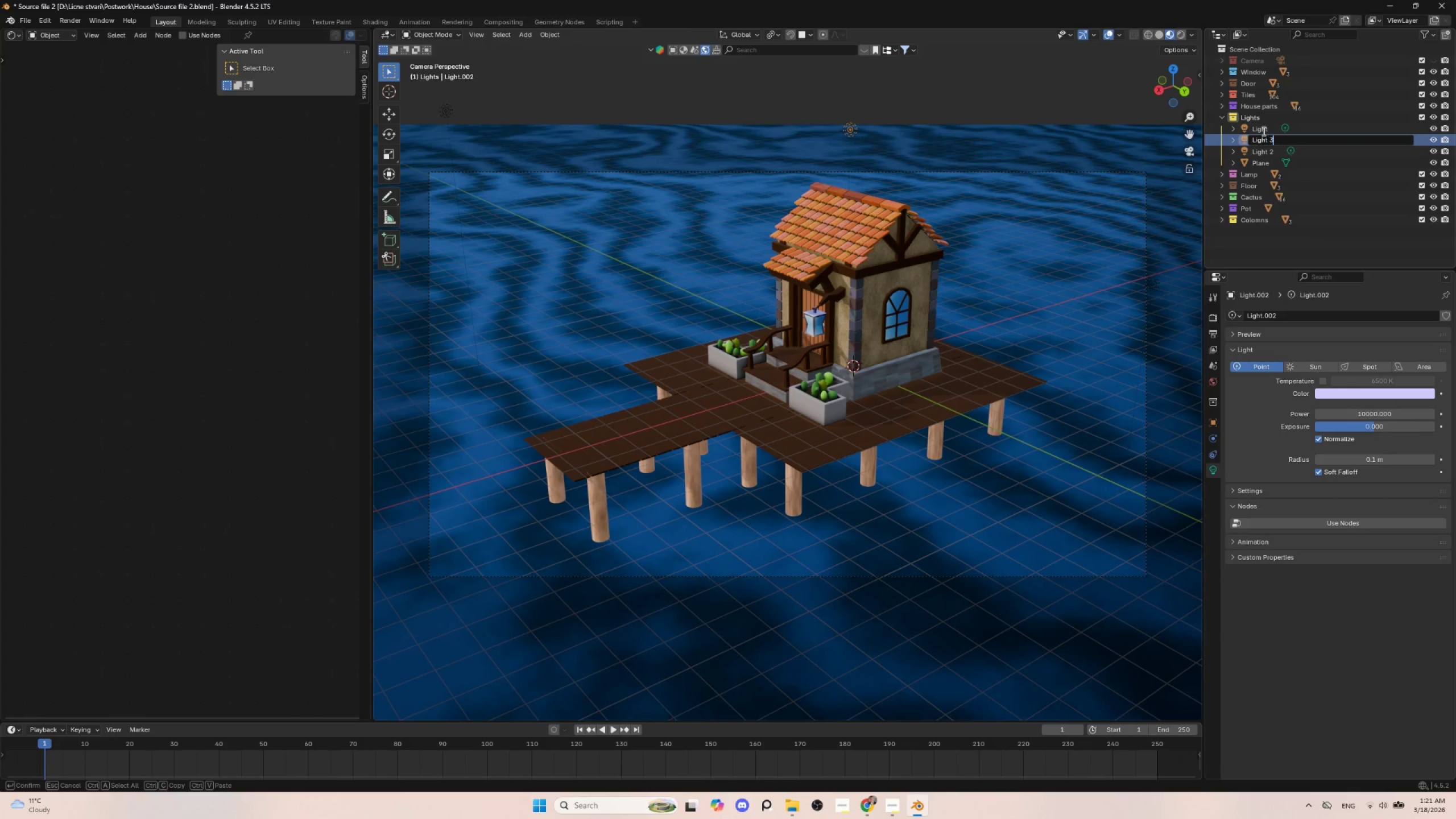 
left_click([1262, 130])
 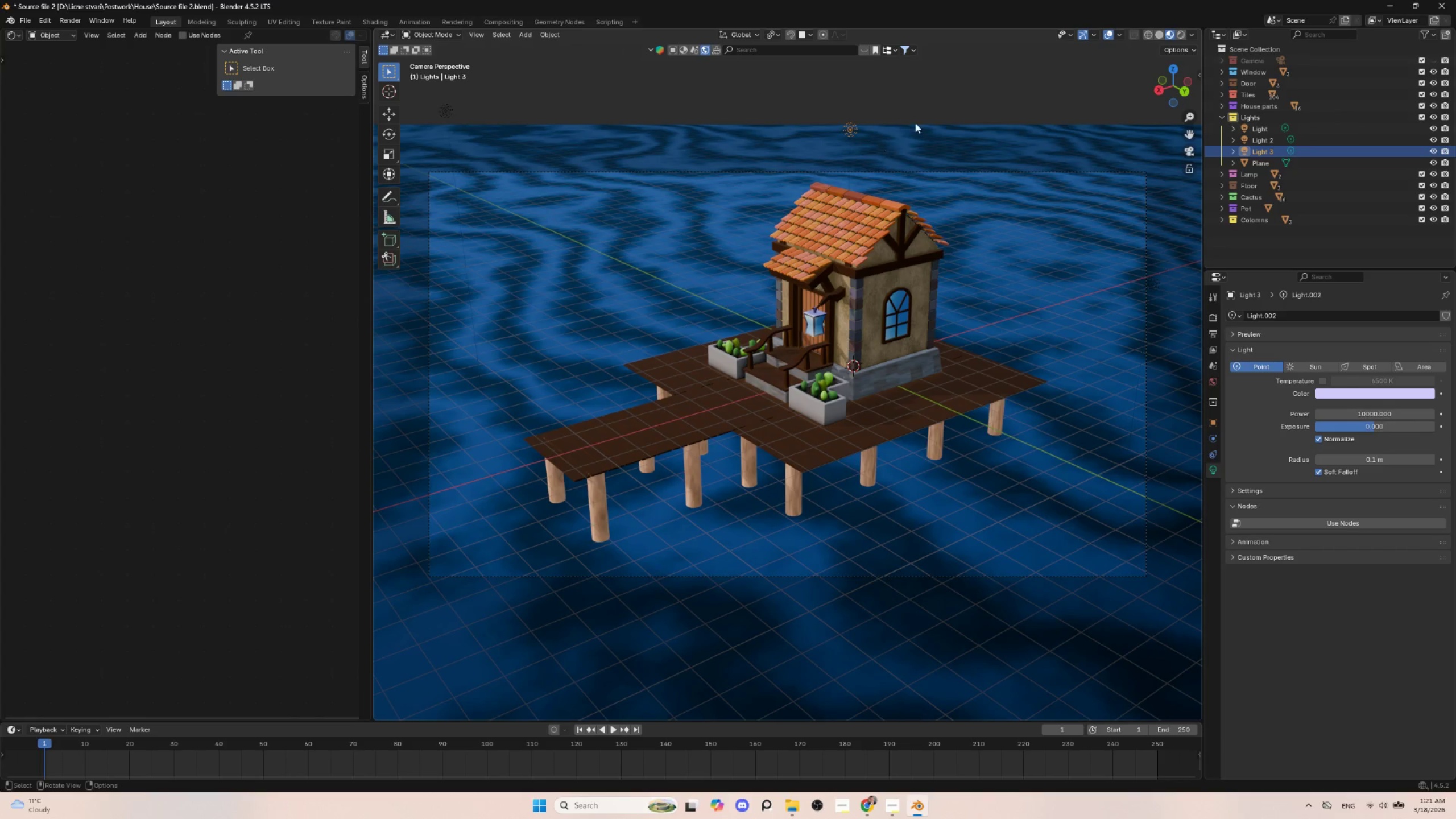 
left_click([1184, 35])
 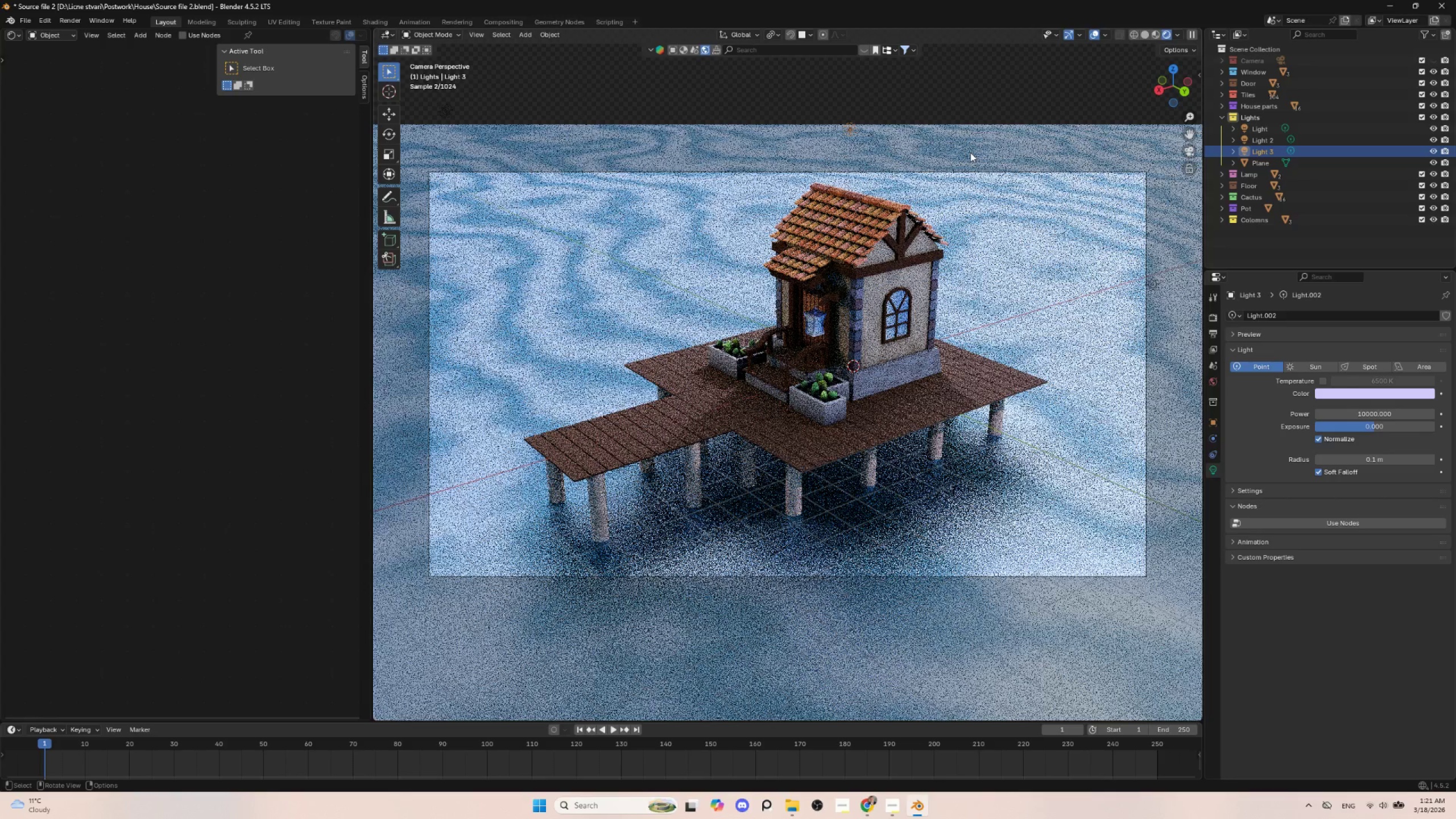 
left_click([996, 101])
 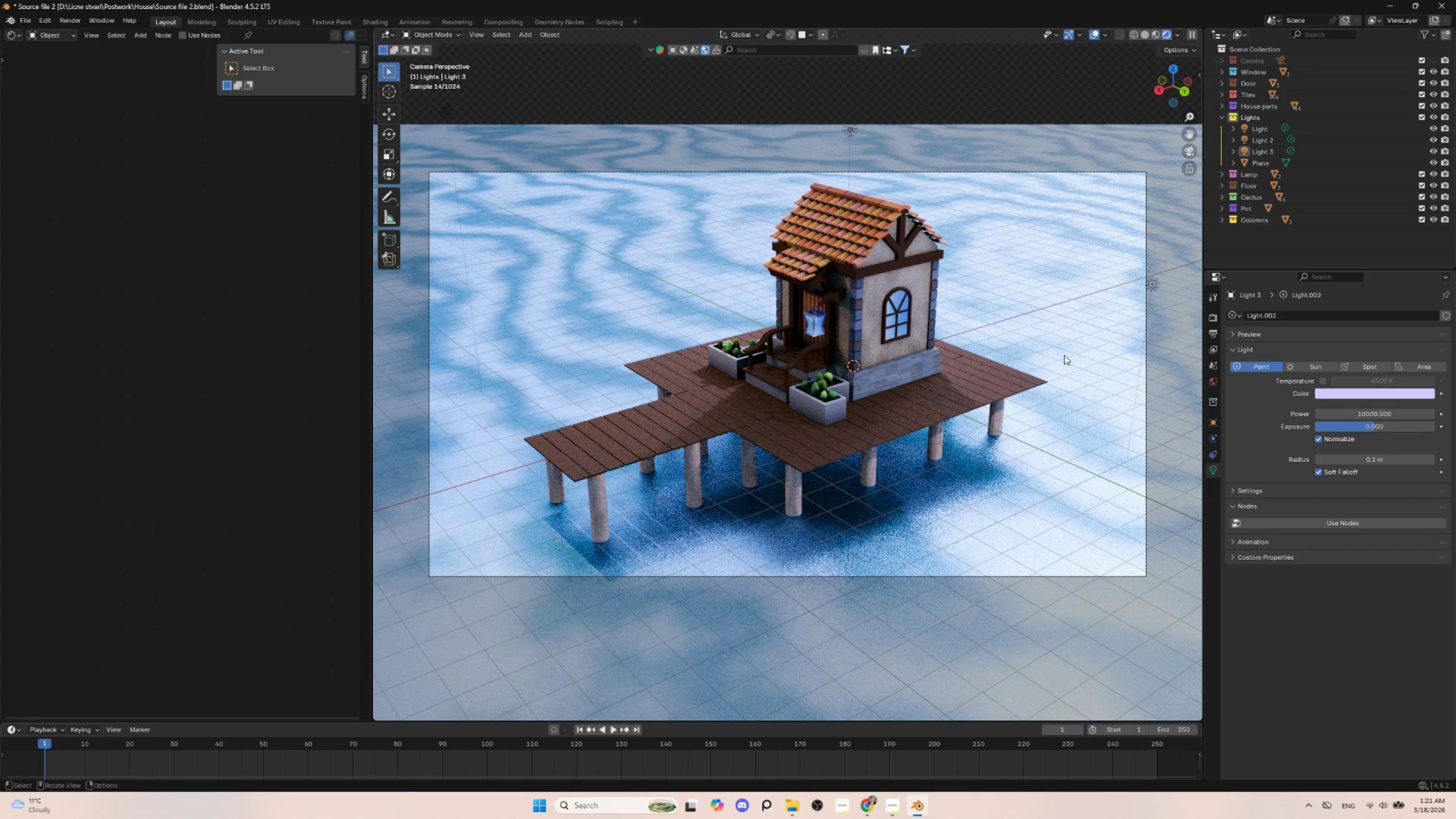 
wait(5.98)
 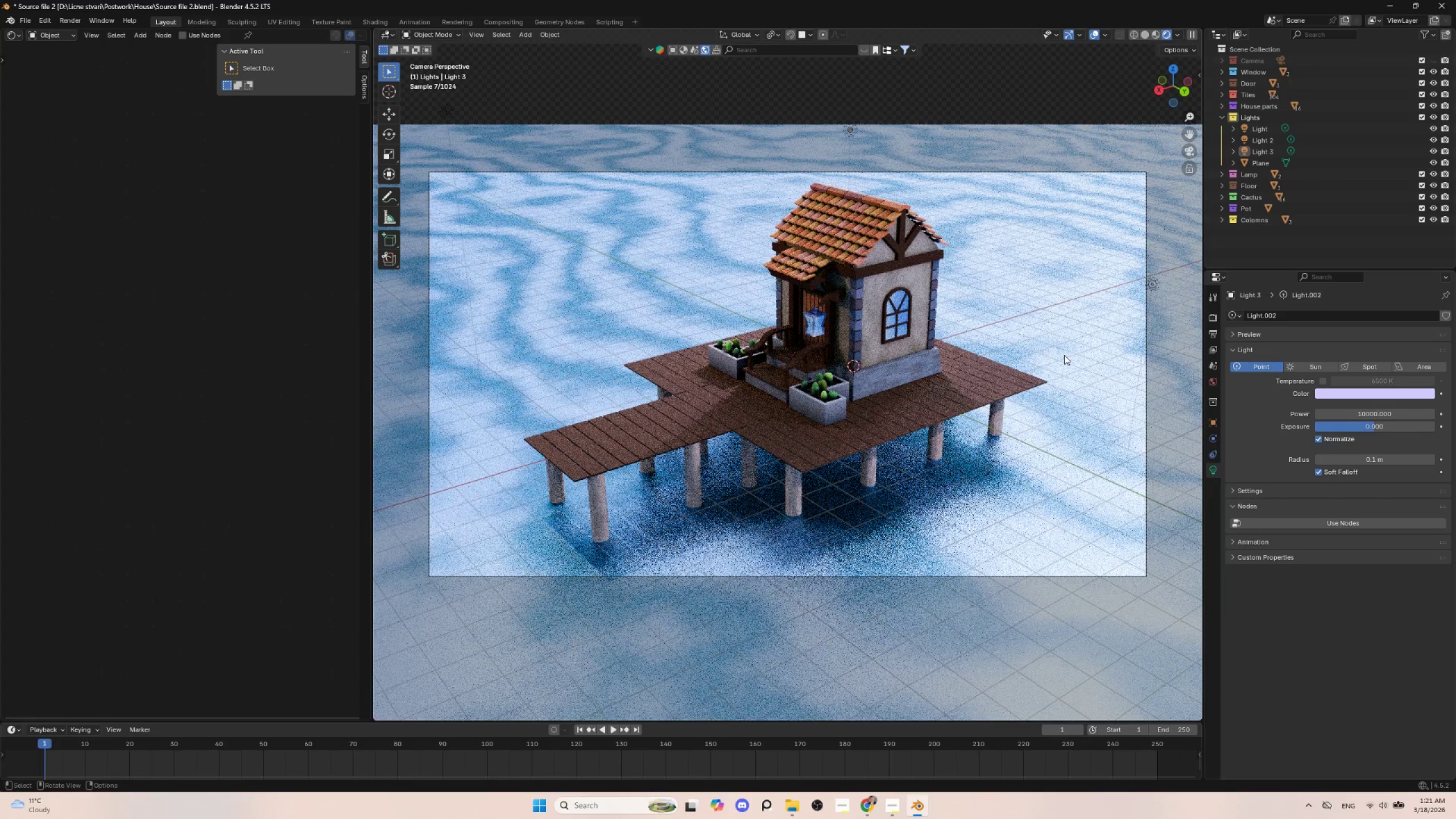 
left_click([27, 18])
 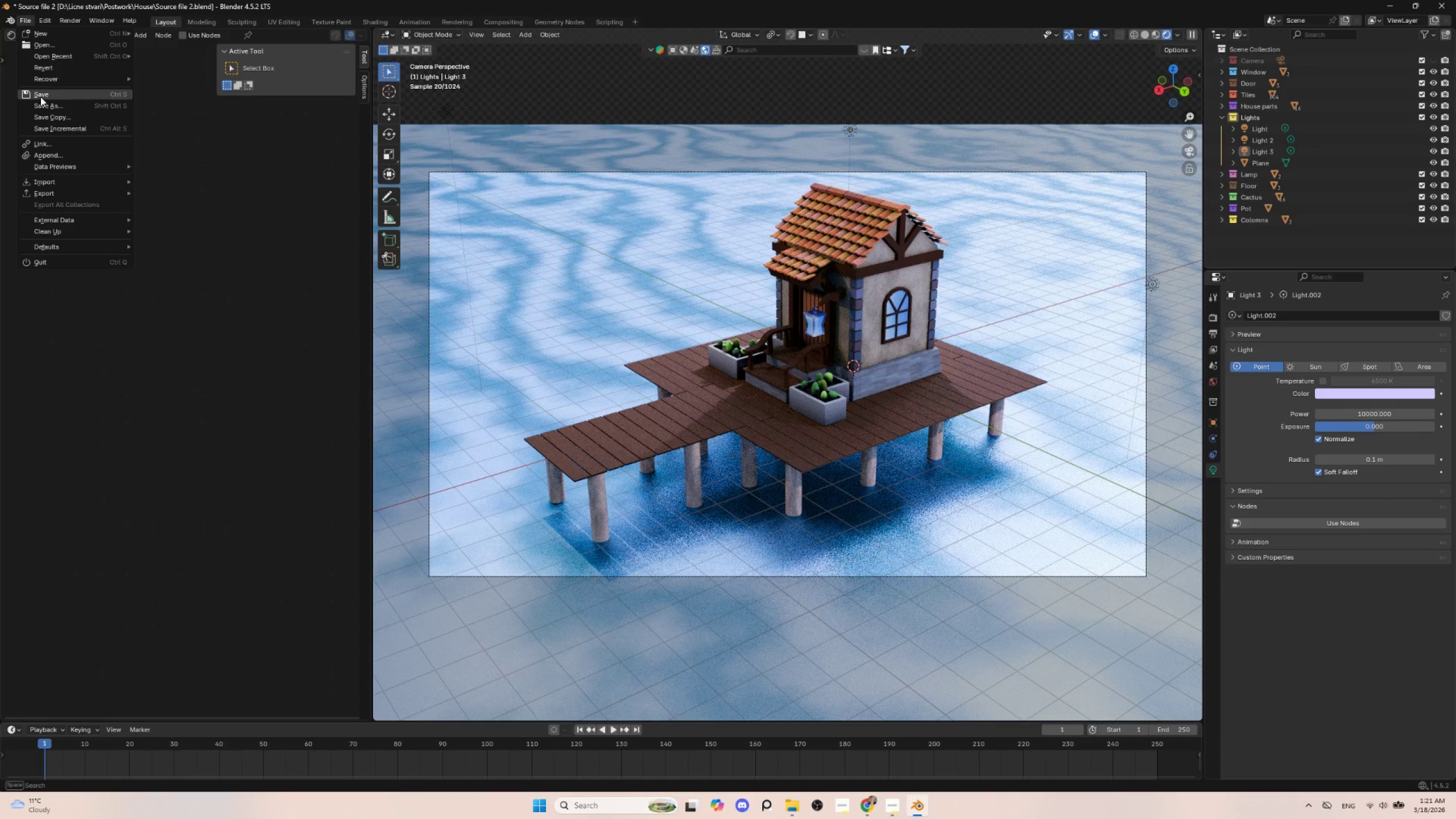 
left_click([40, 97])
 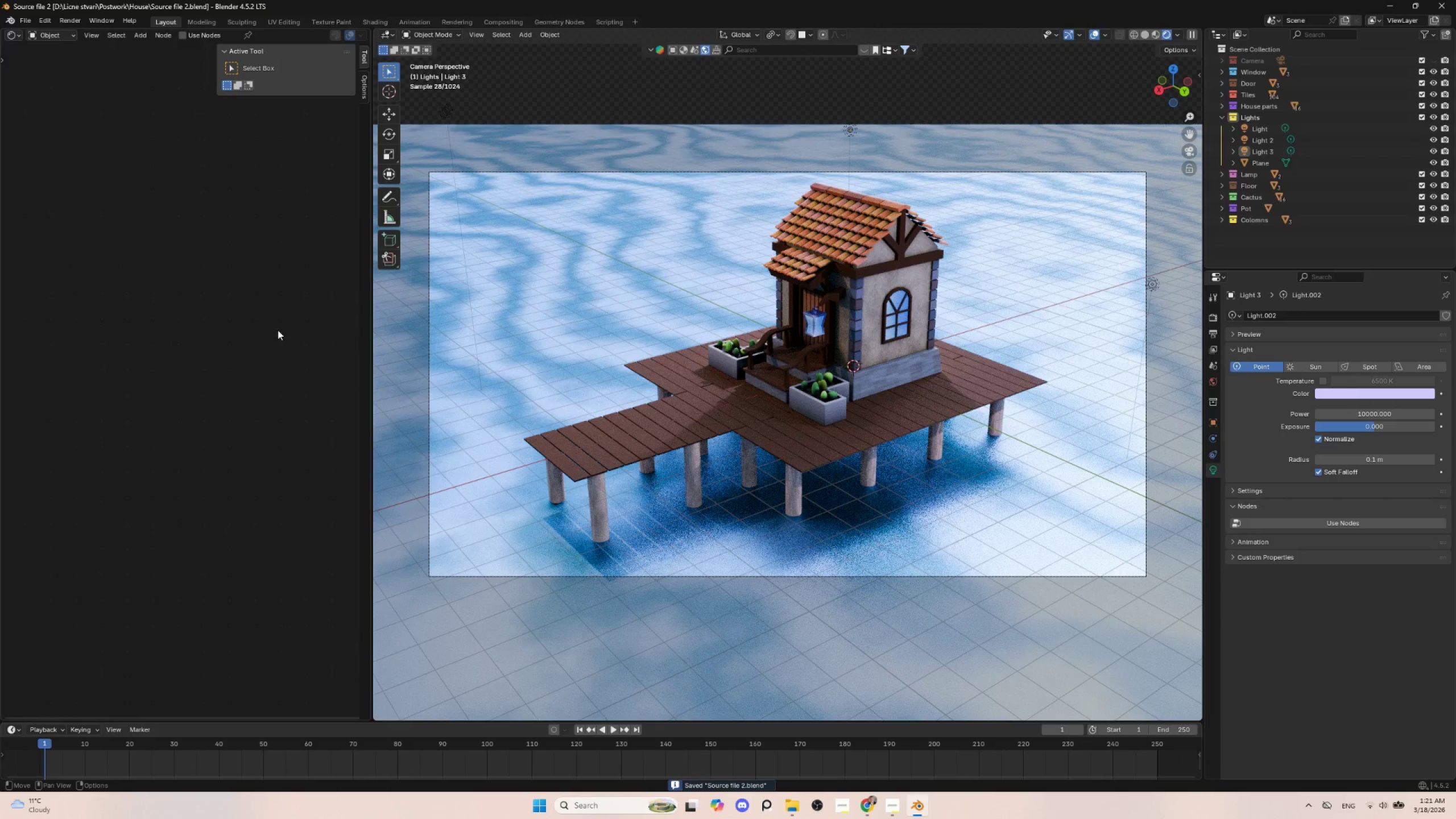 
left_click([603, 506])
 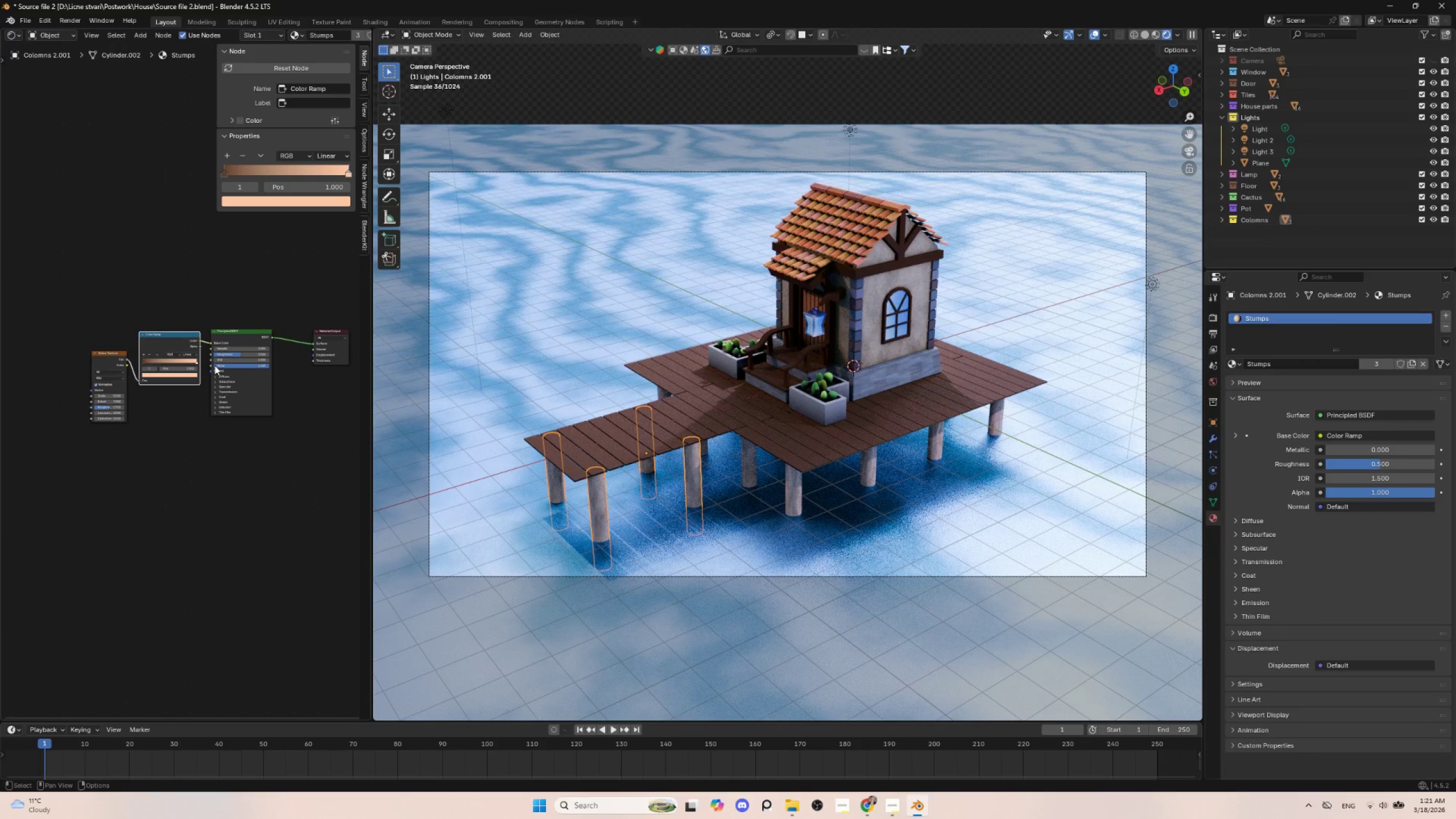 
left_click_drag(start_coordinate=[144, 361], to_coordinate=[158, 361])
 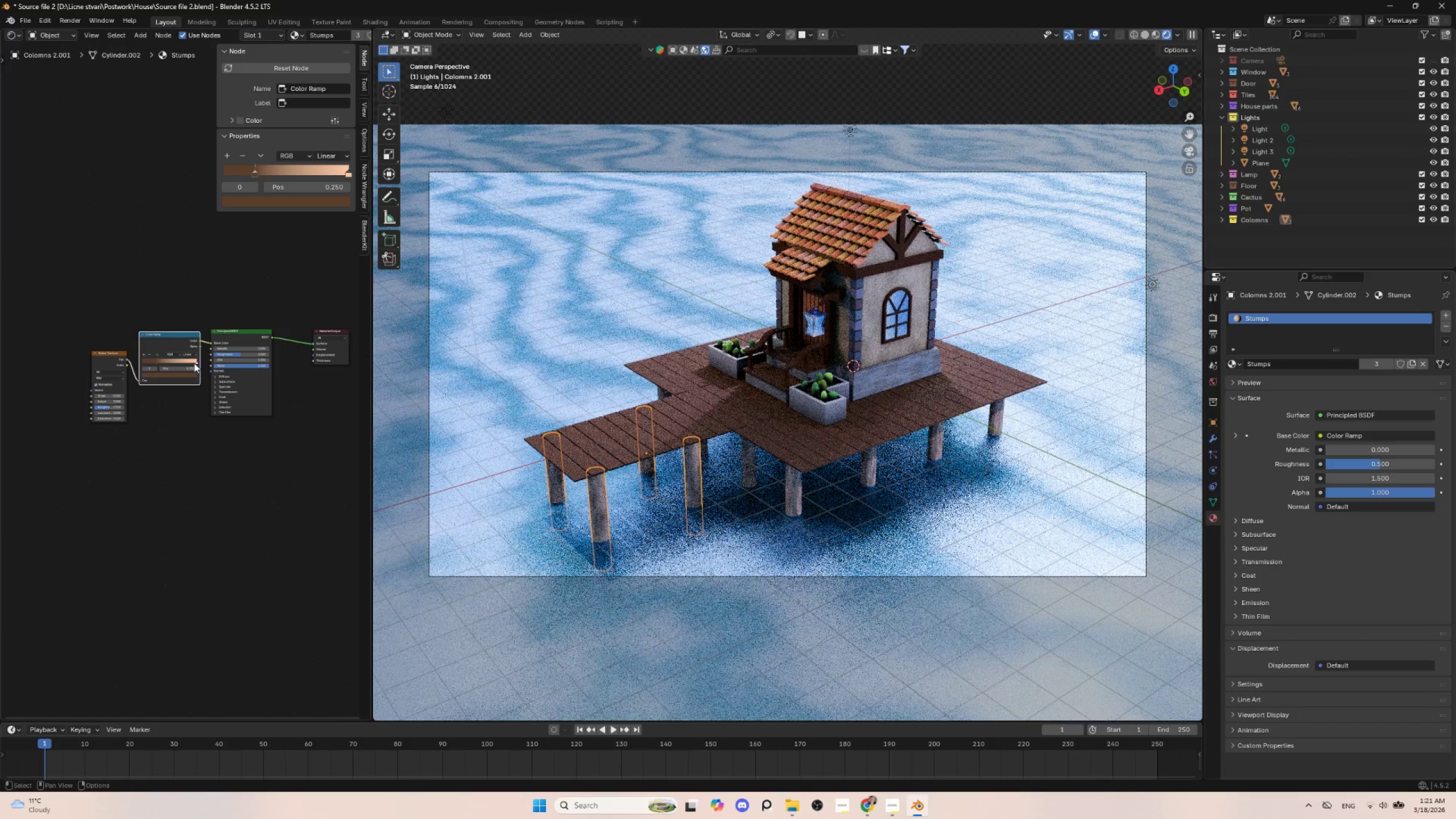 
left_click([196, 362])
 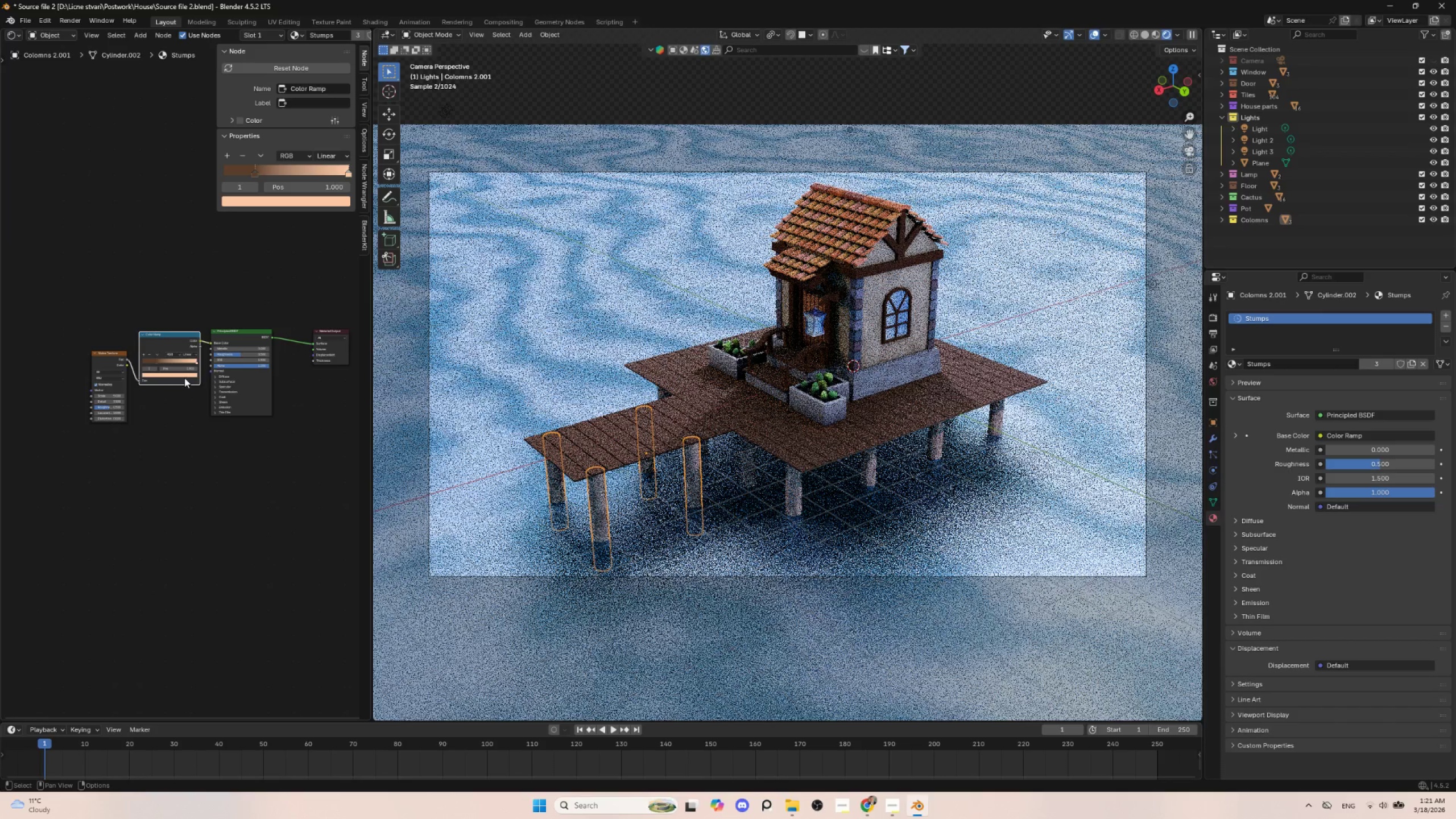 
left_click([184, 377])
 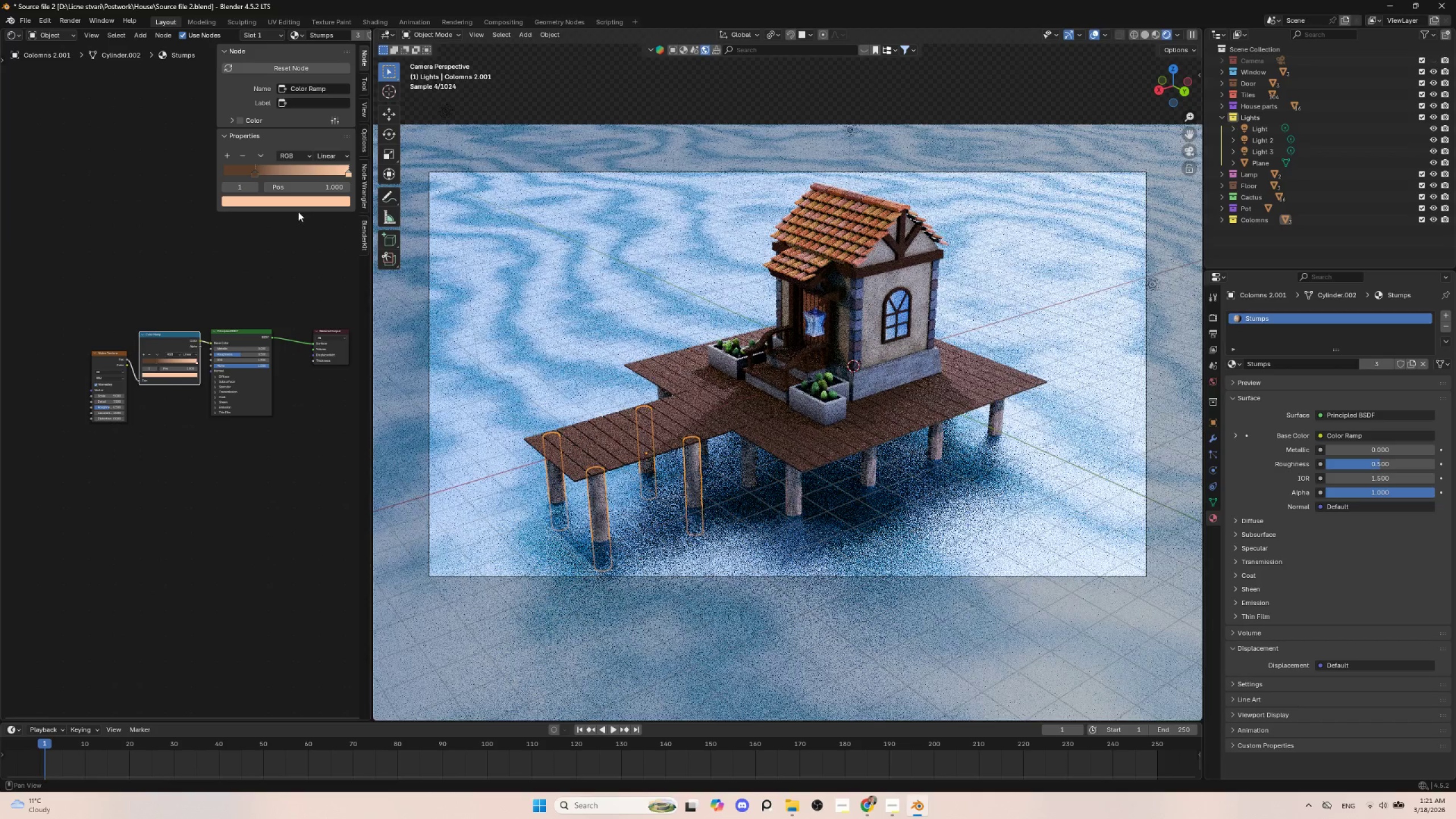 
left_click([188, 375])
 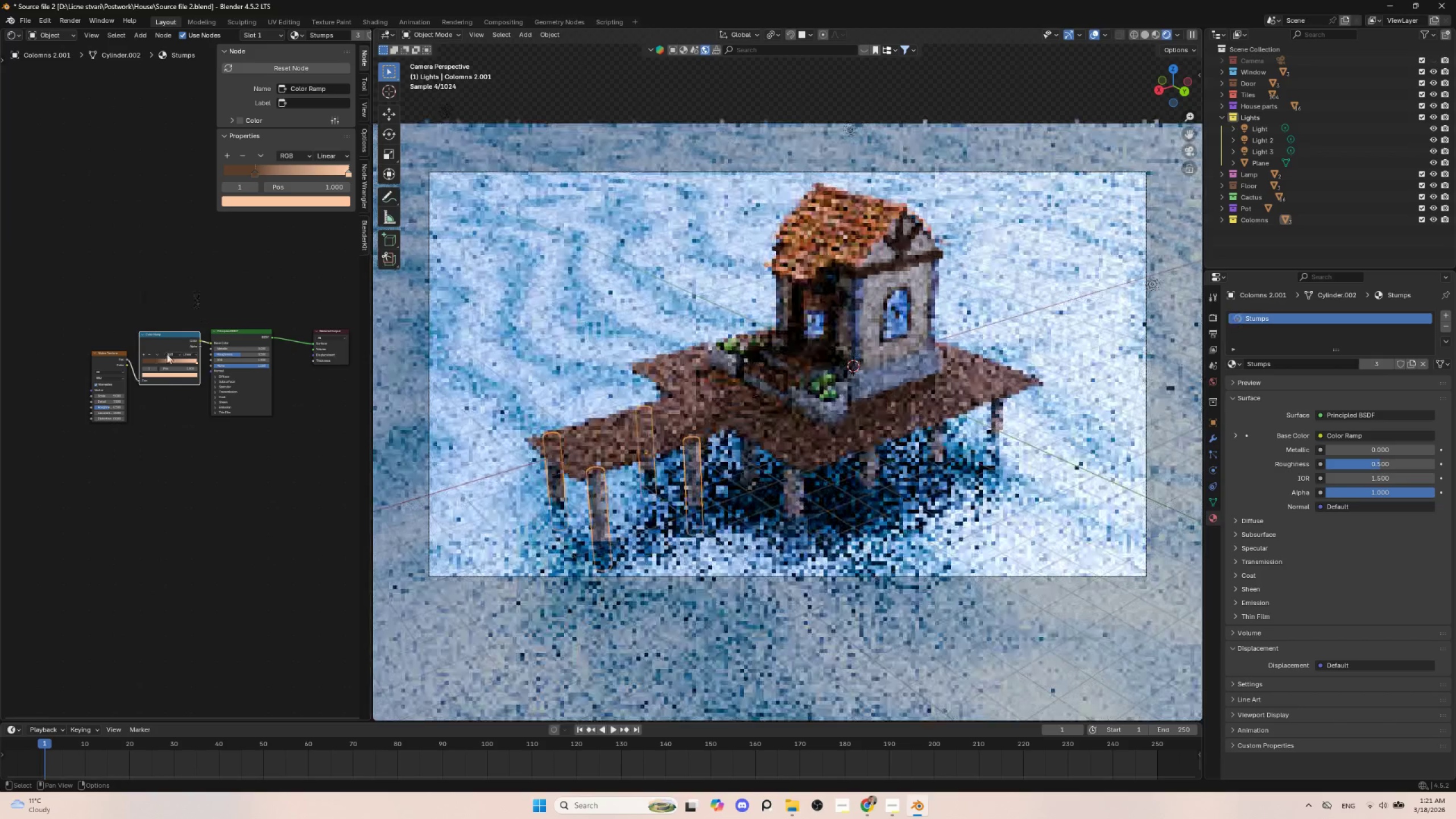 
left_click([171, 373])
 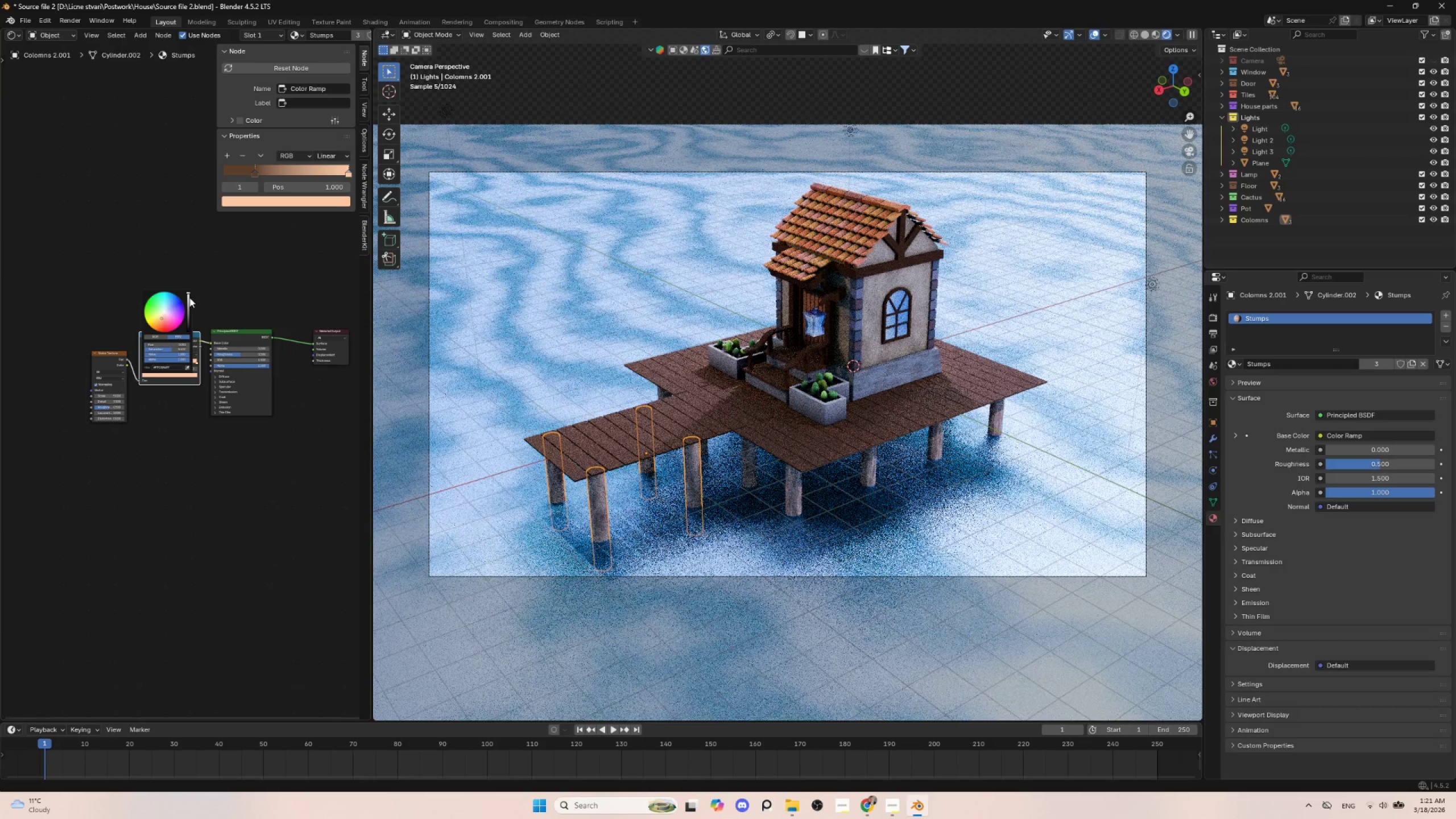 
left_click([187, 299])
 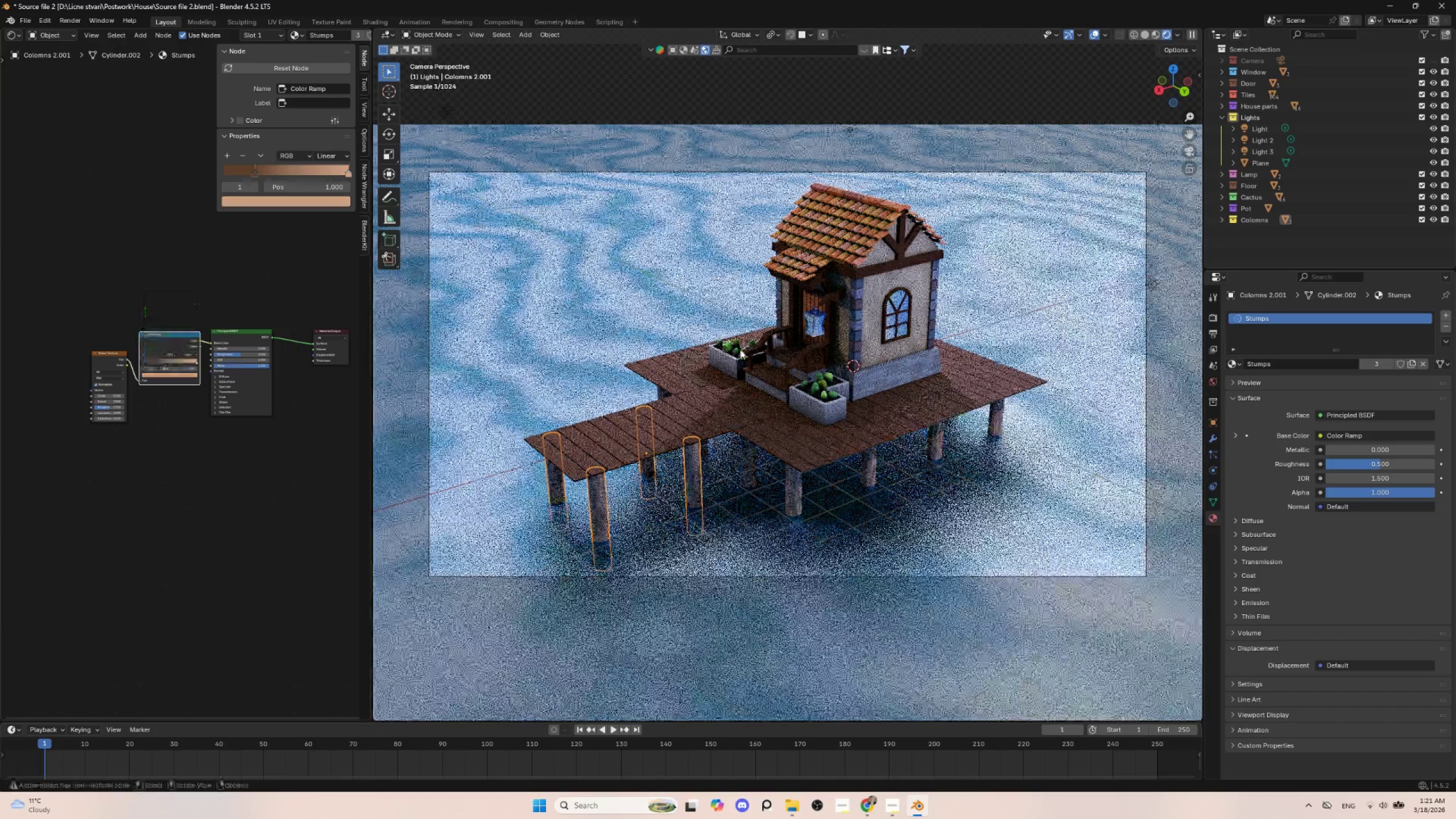 
left_click([531, 151])
 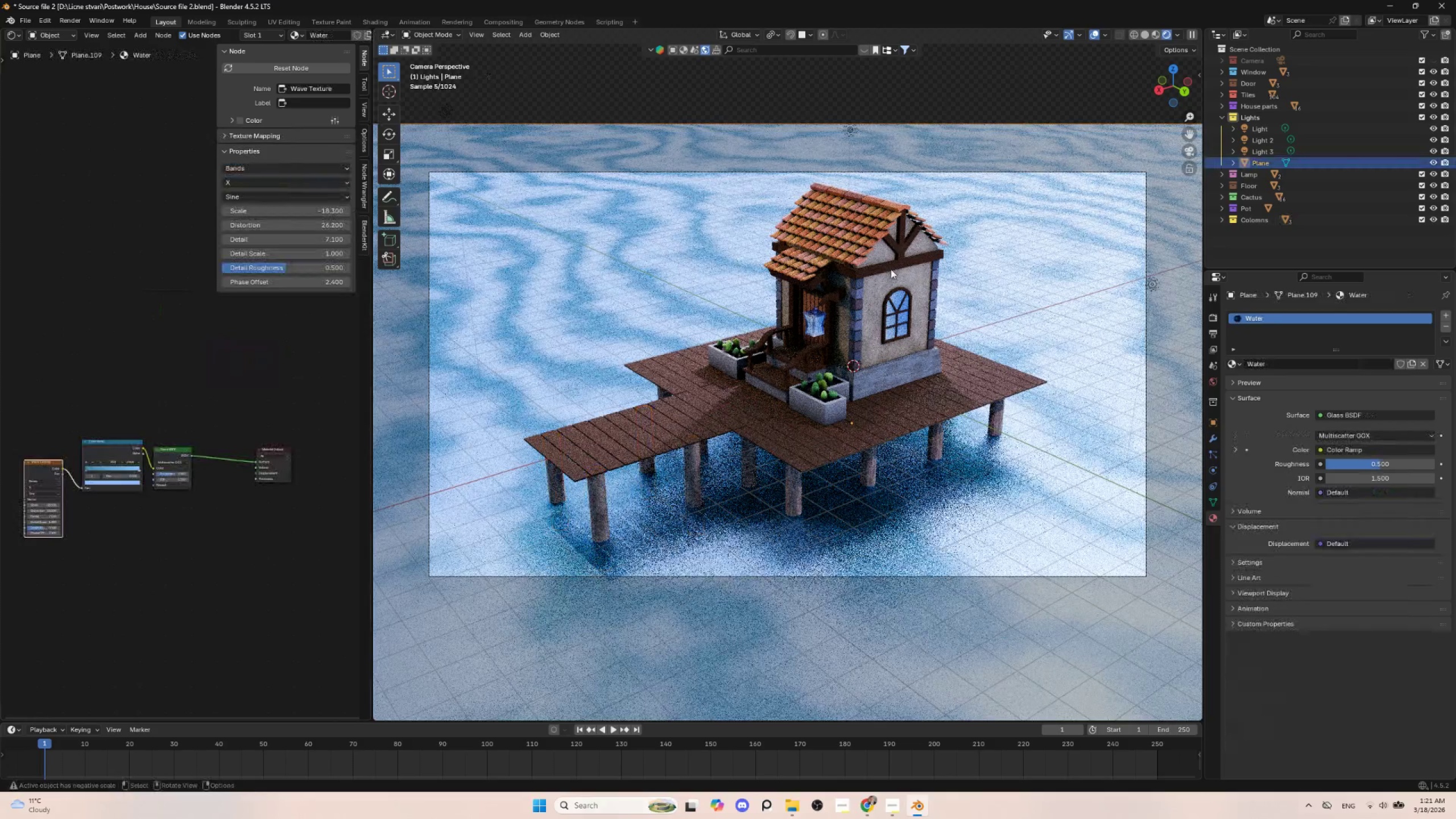 
hold_key(key=ControlLeft, duration=0.95)
 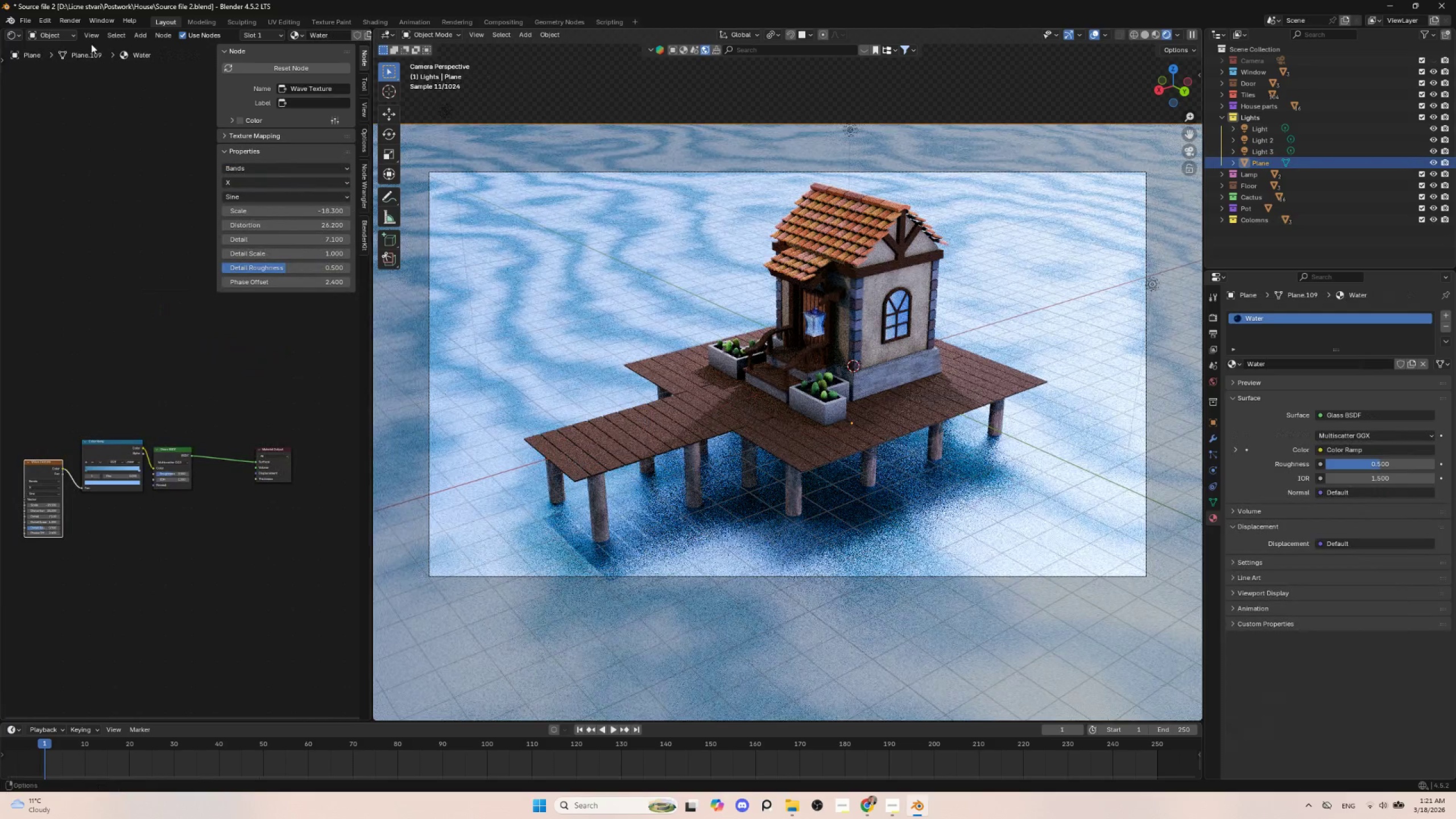 
left_click([27, 15])
 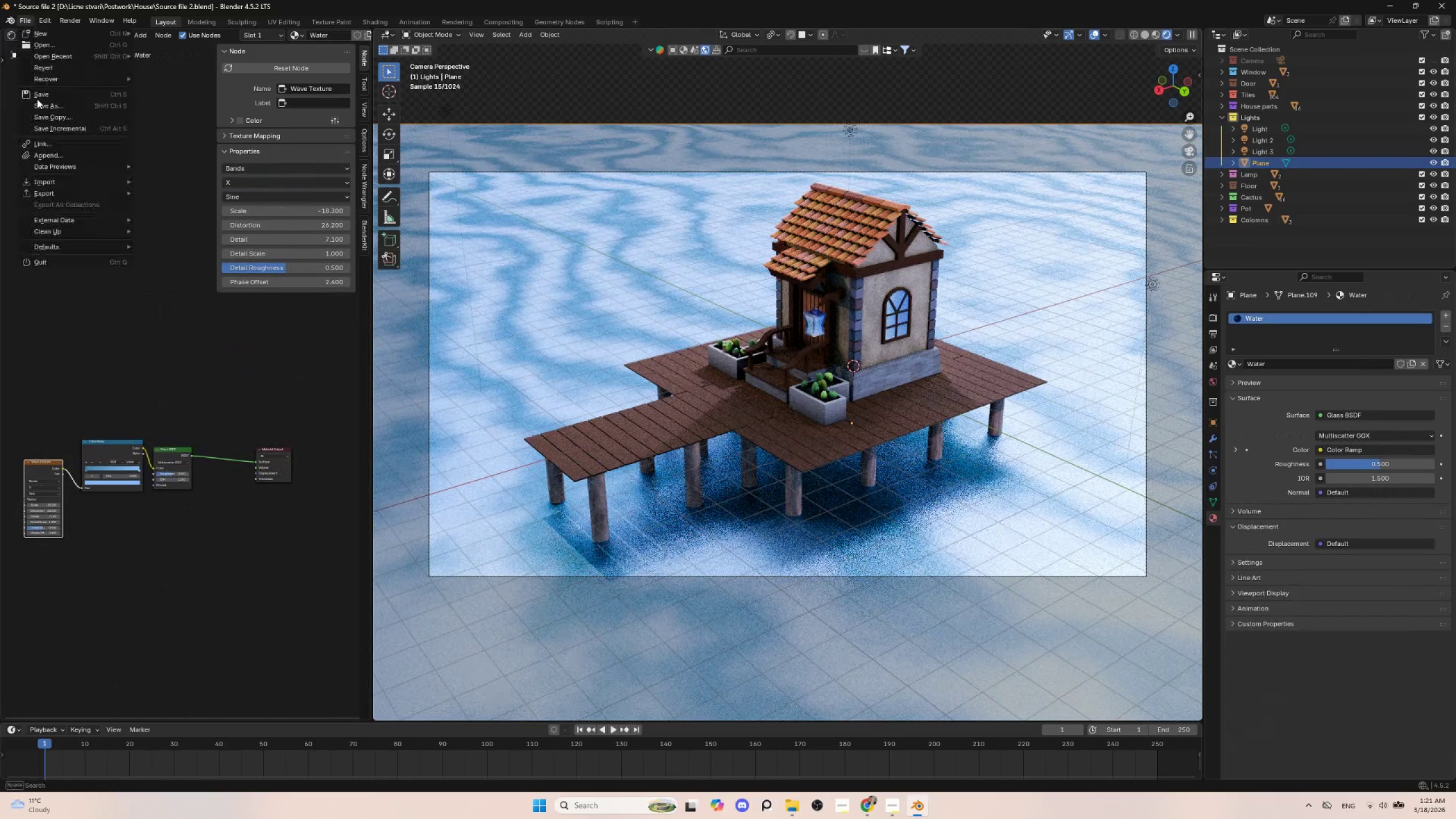 
left_click([48, 90])
 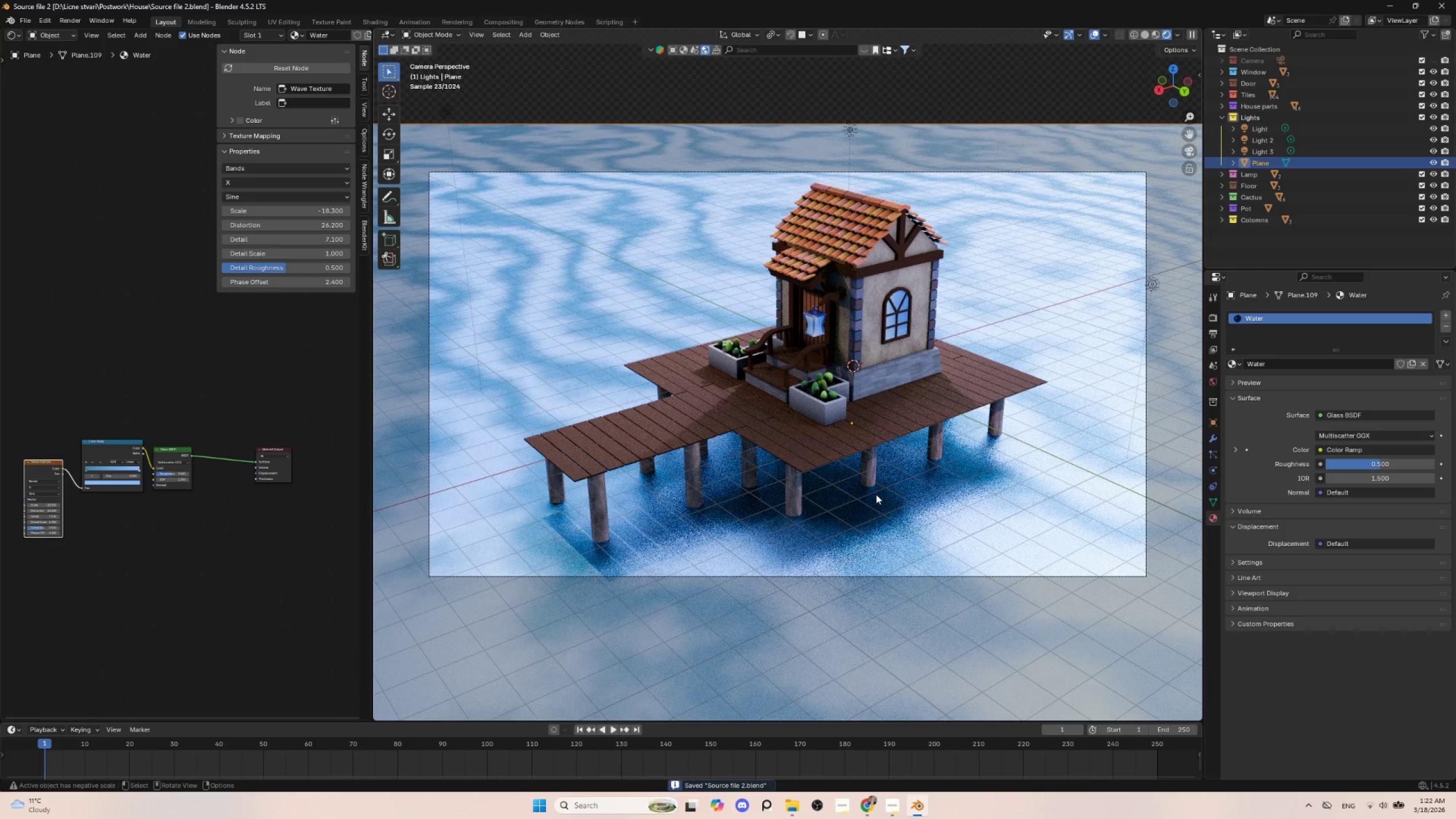 
wait(5.02)
 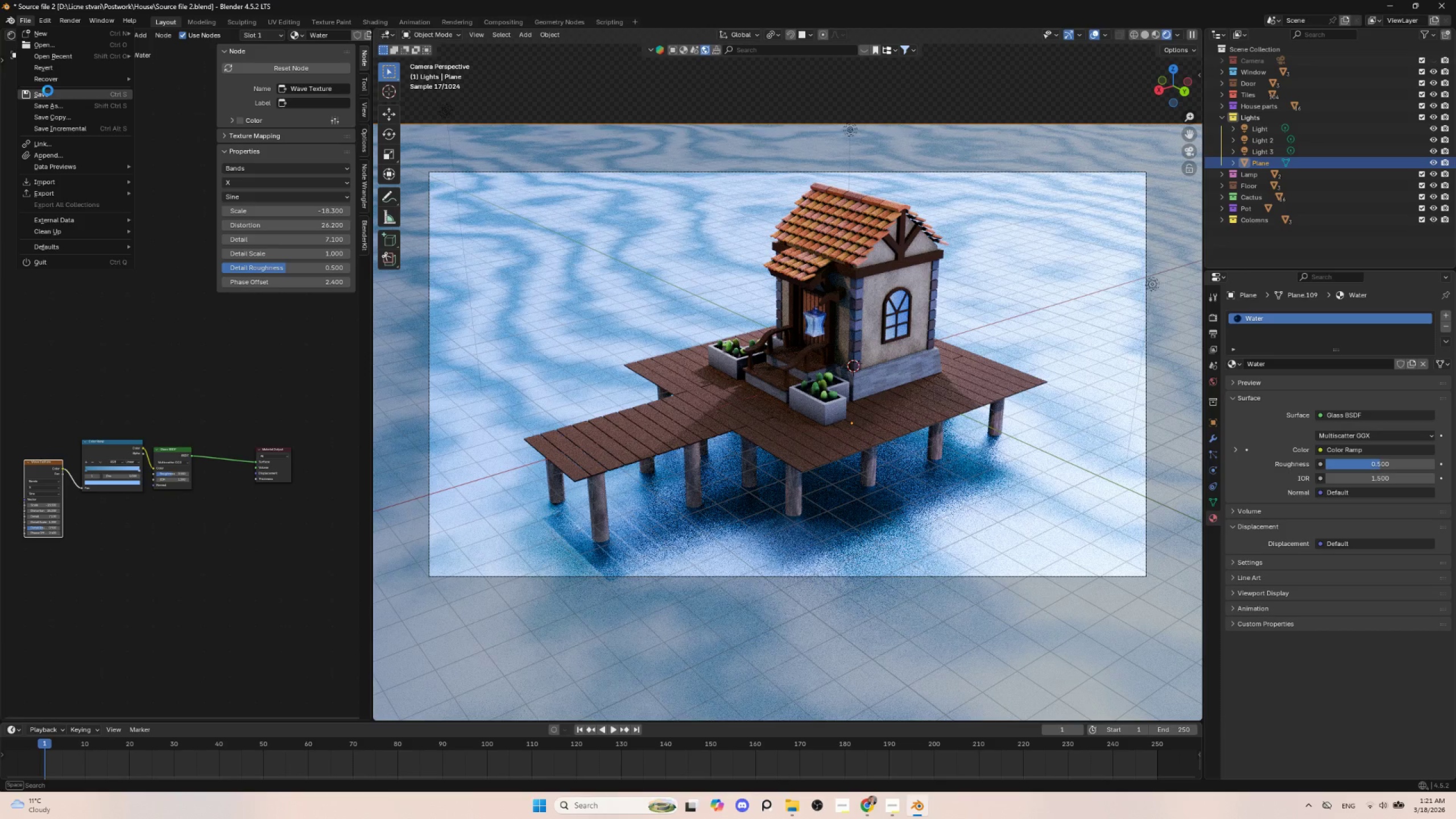 
left_click([745, 420])
 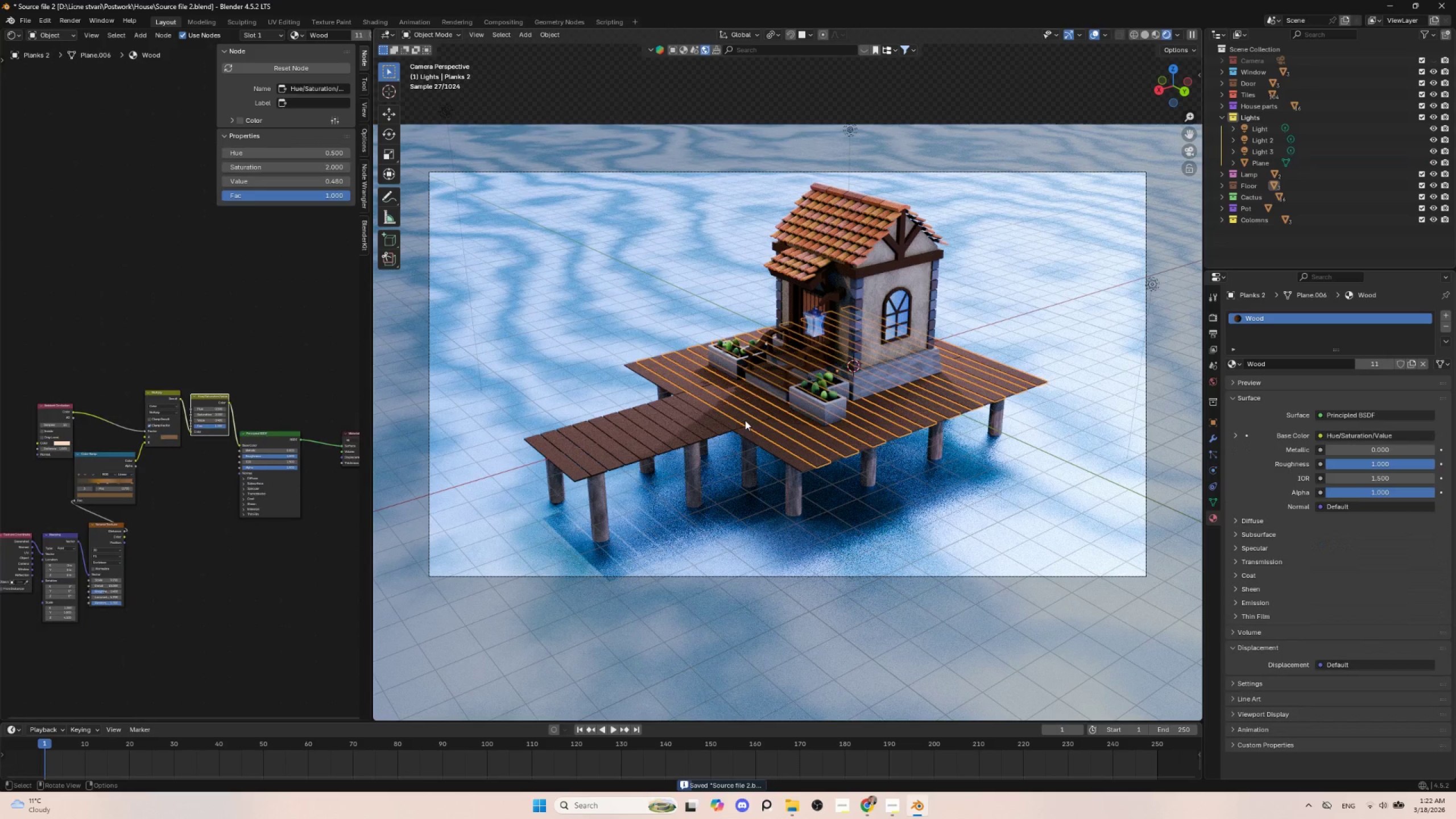 
left_click([733, 429])
 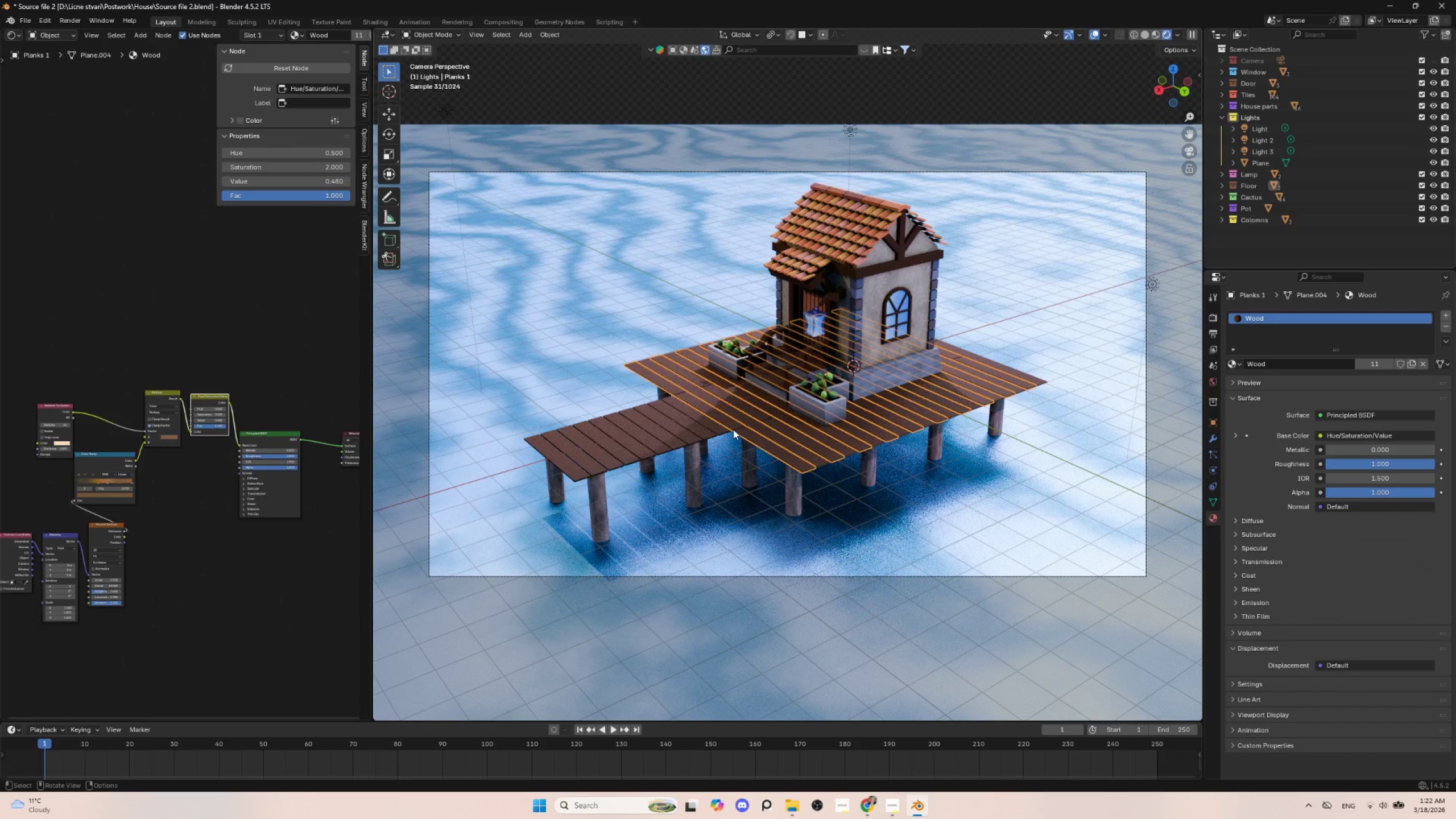 
left_click([769, 427])
 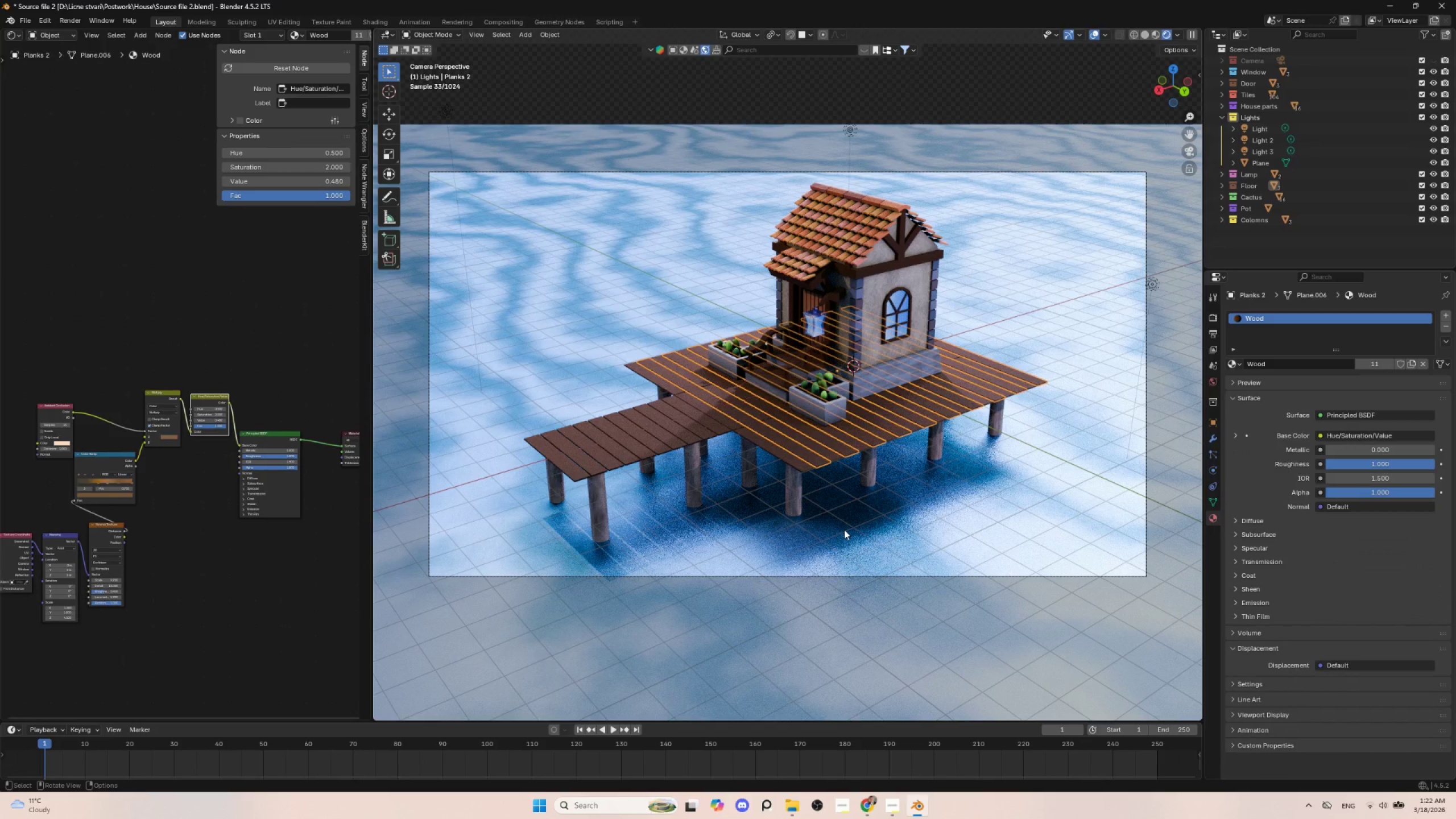 
left_click([928, 504])
 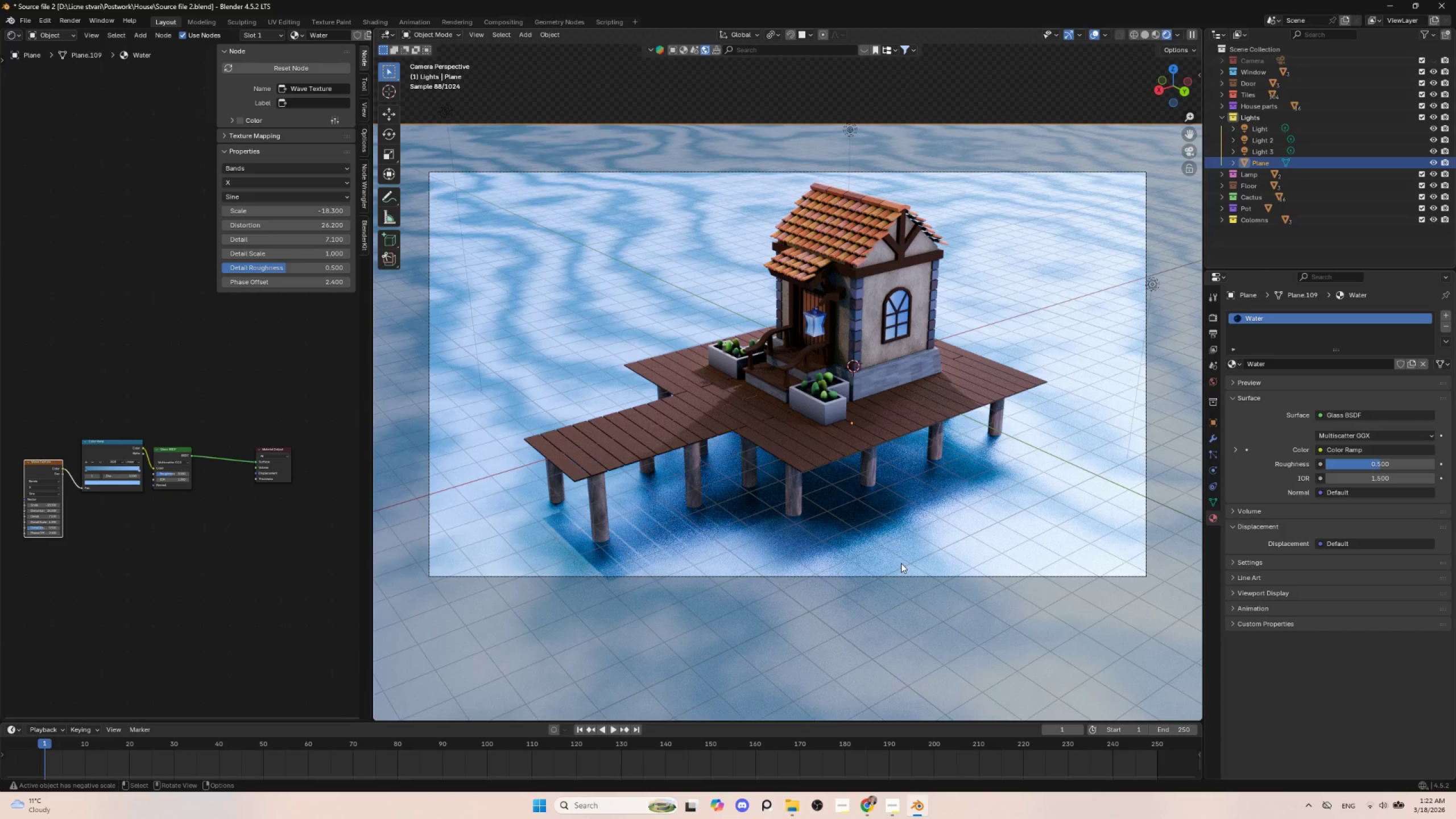 
wait(10.81)
 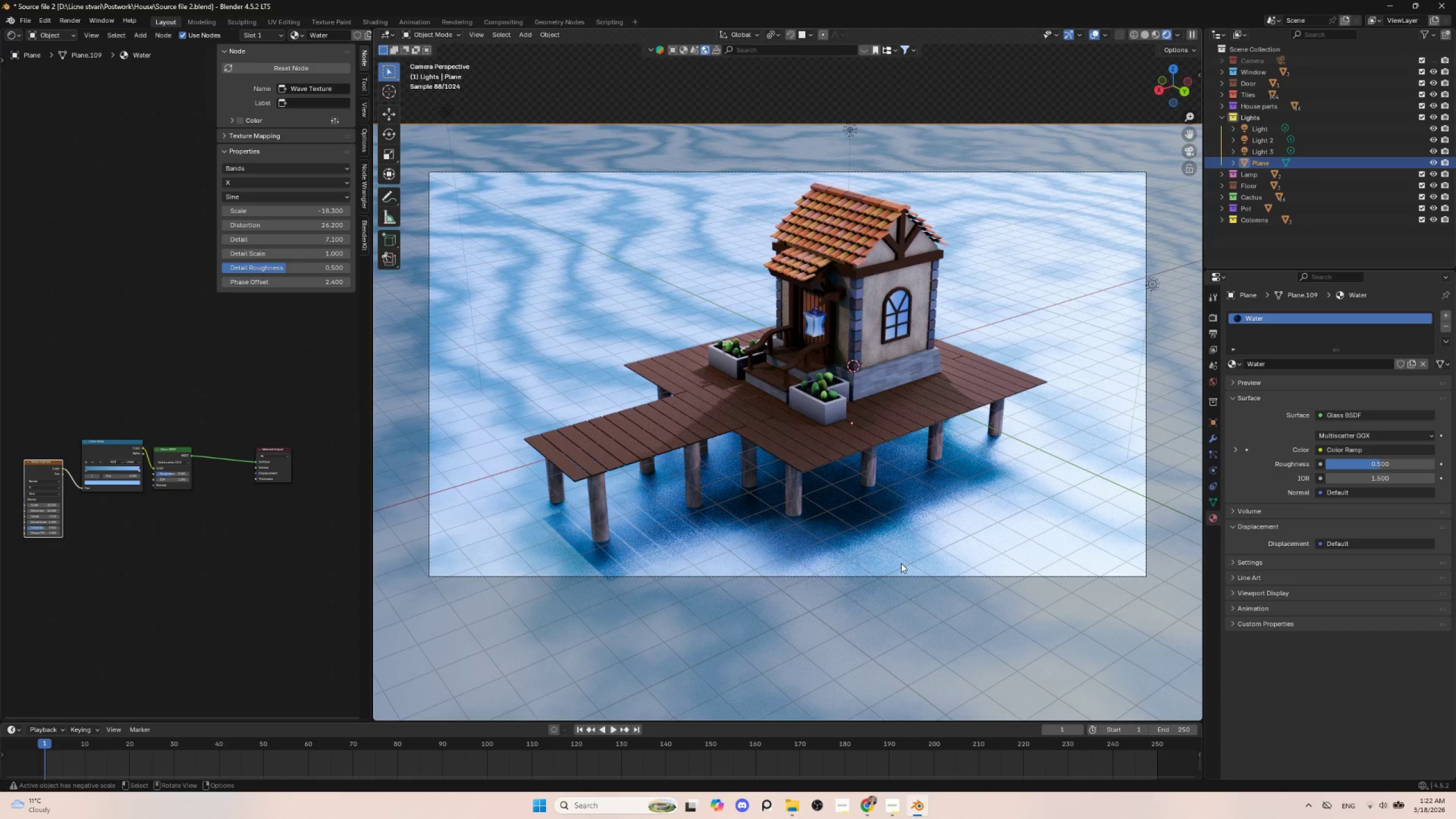 
left_click([564, 328])
 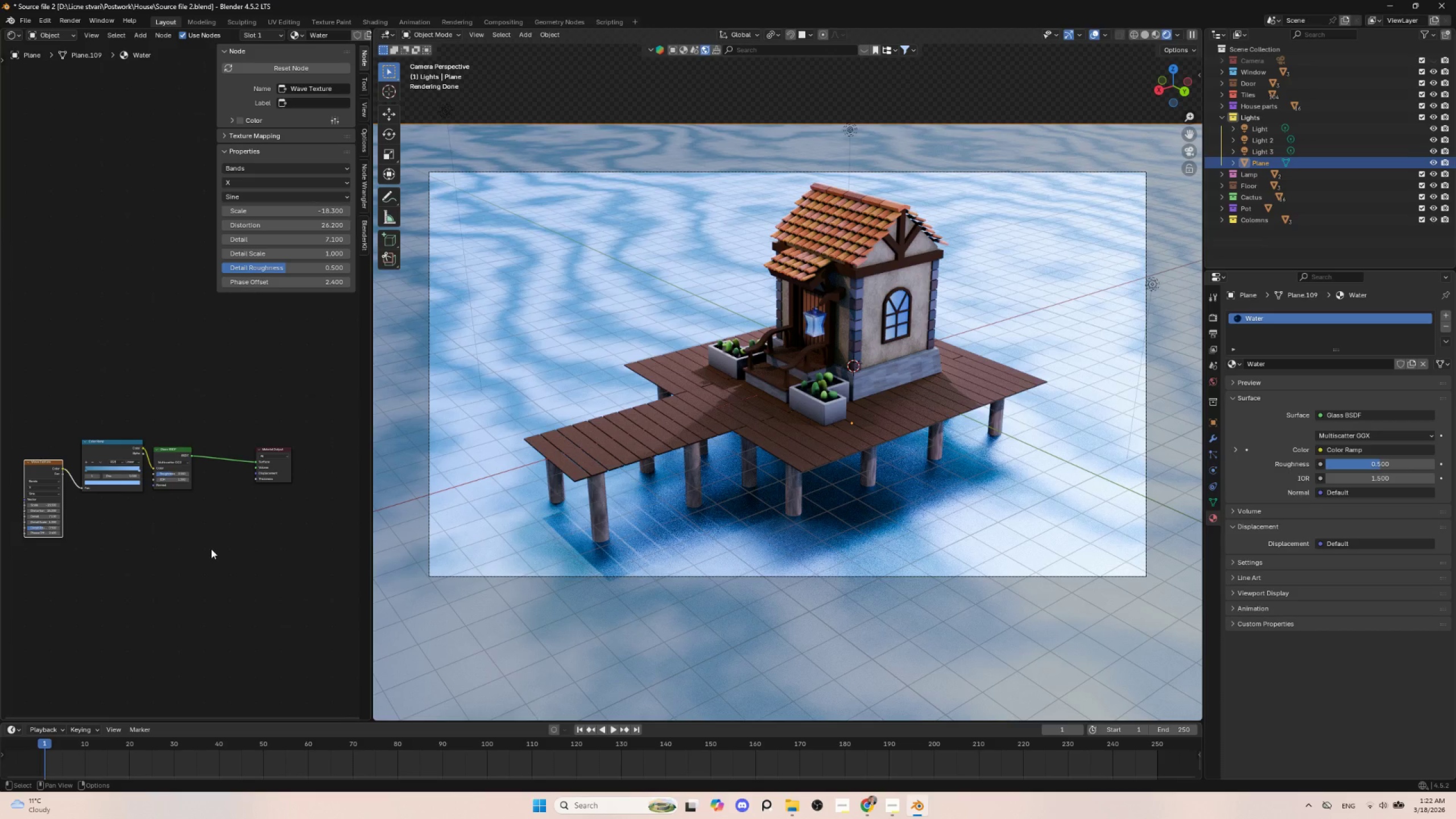 
scroll: coordinate [217, 561], scroll_direction: up, amount: 10.0
 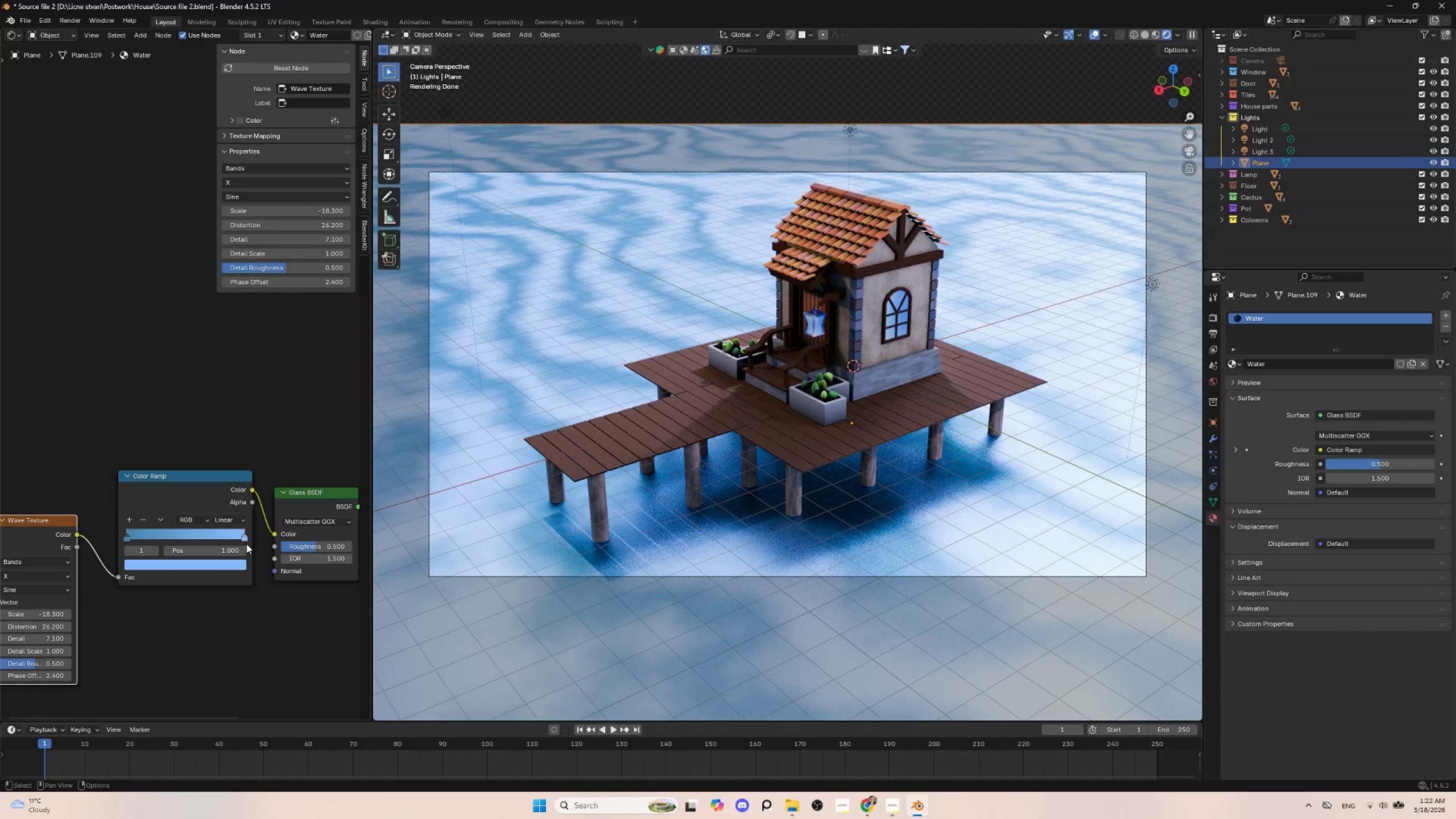 
left_click_drag(start_coordinate=[243, 539], to_coordinate=[220, 538])
 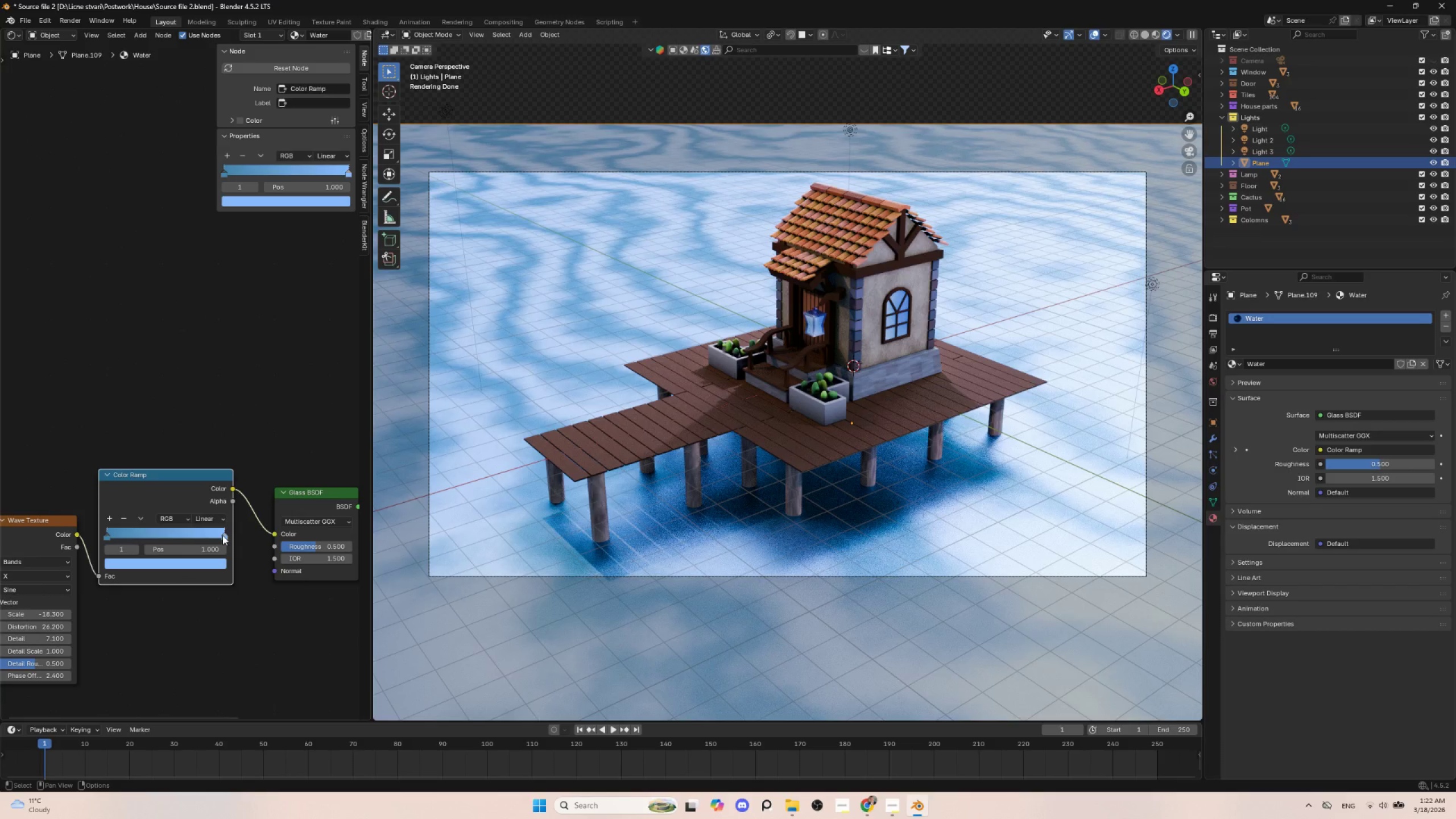 
left_click_drag(start_coordinate=[222, 535], to_coordinate=[279, 536])
 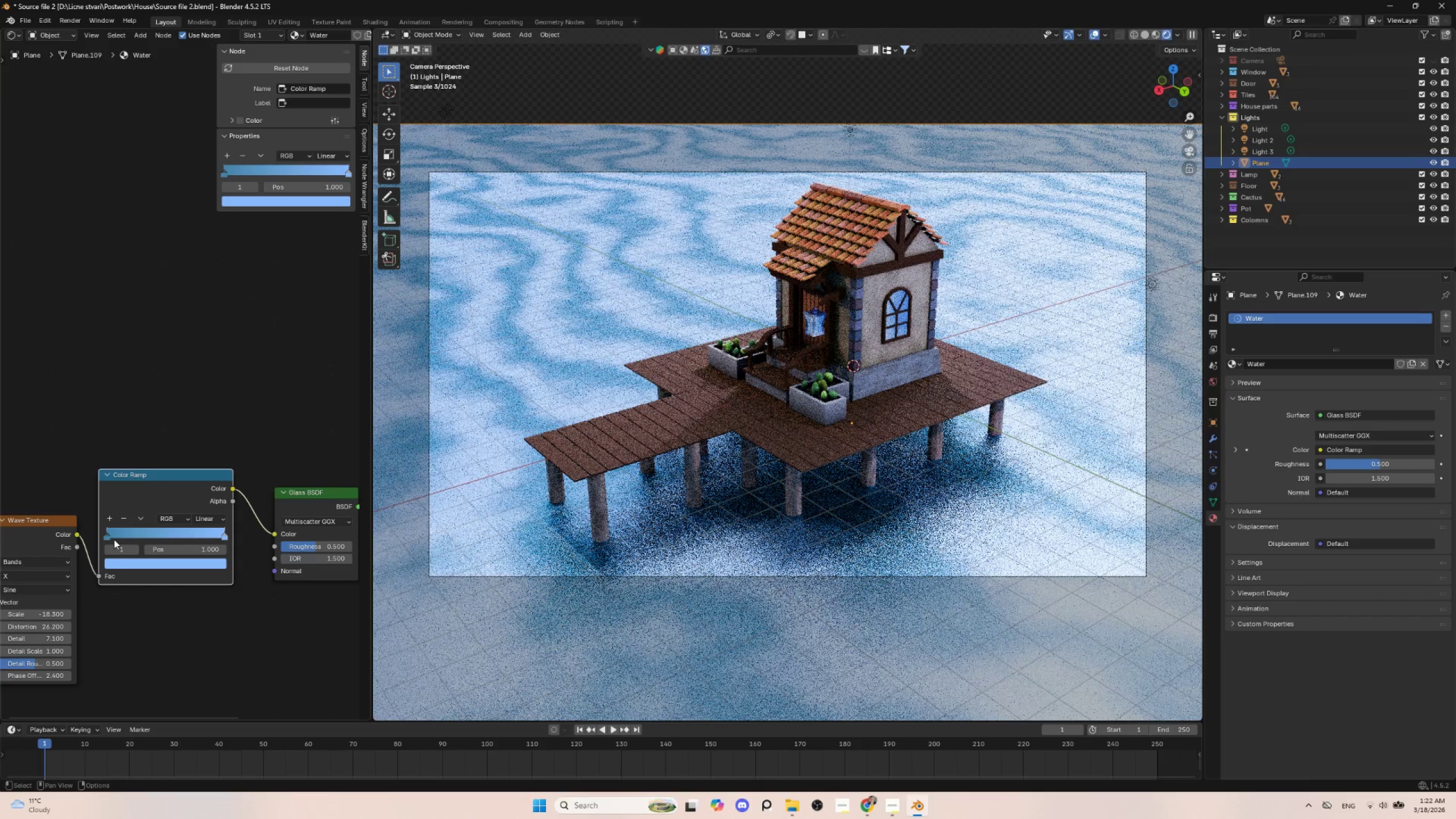 
left_click([107, 539])
 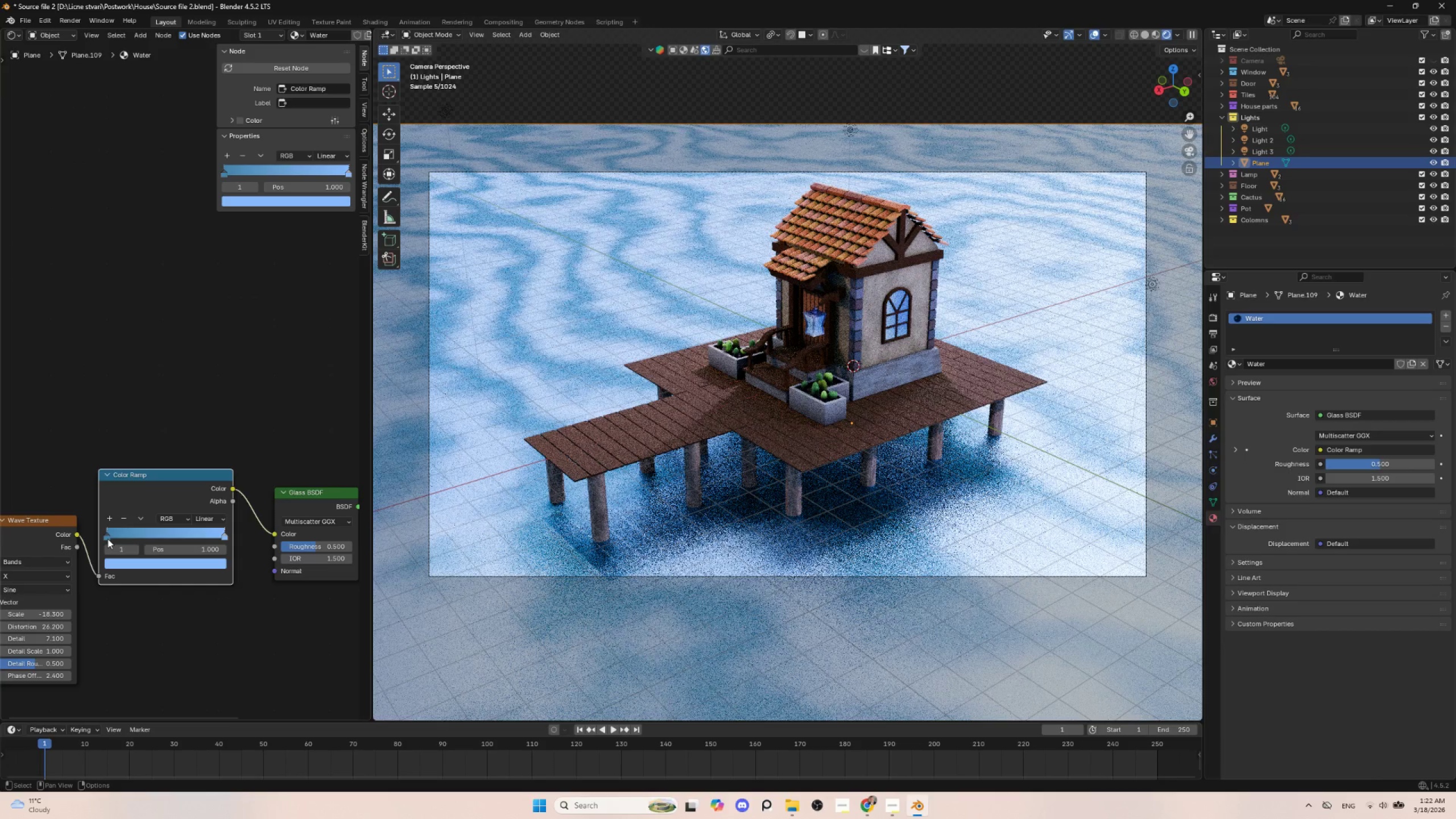 
left_click([107, 539])
 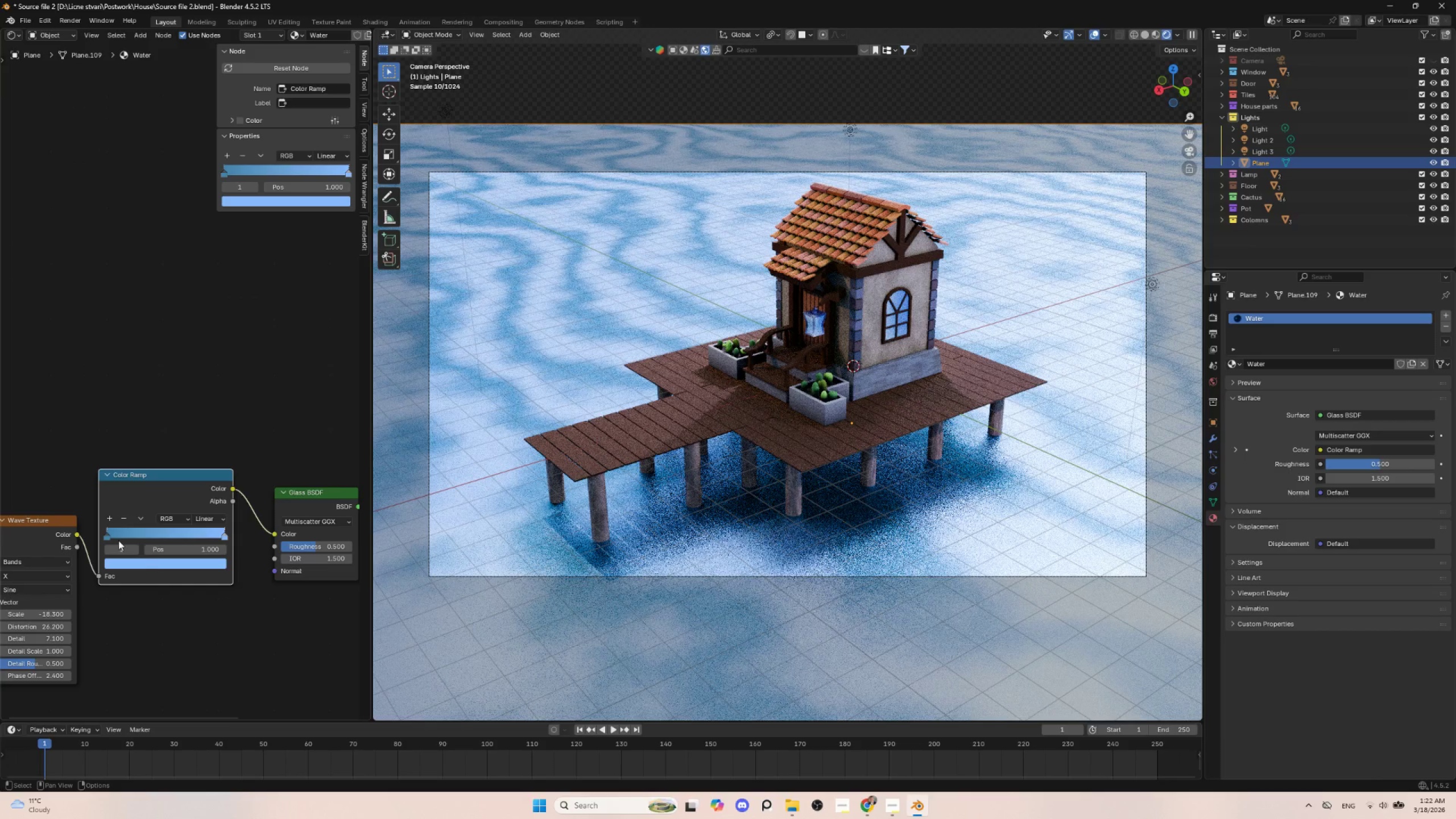 
left_click([107, 537])
 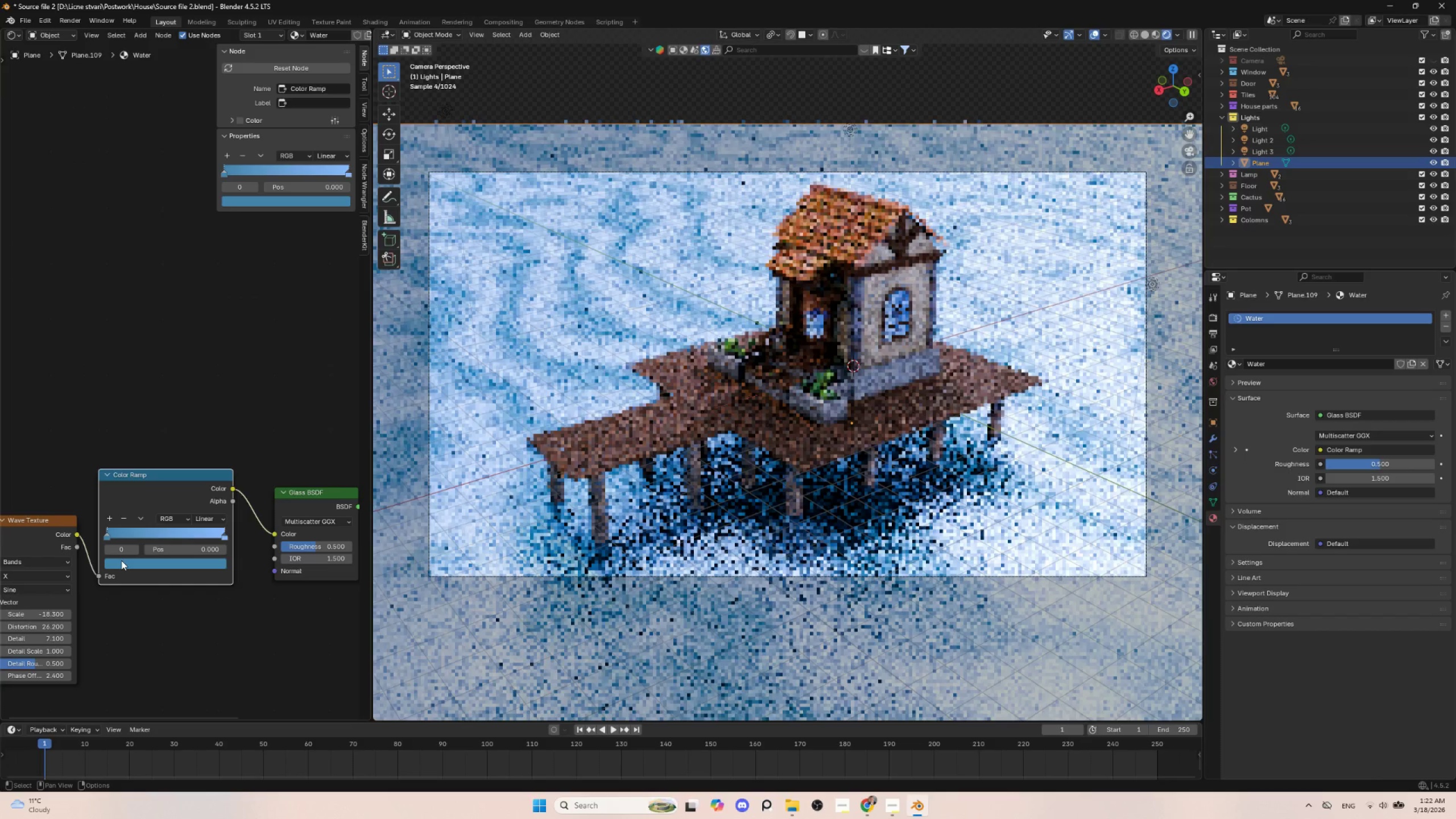 
left_click([146, 568])
 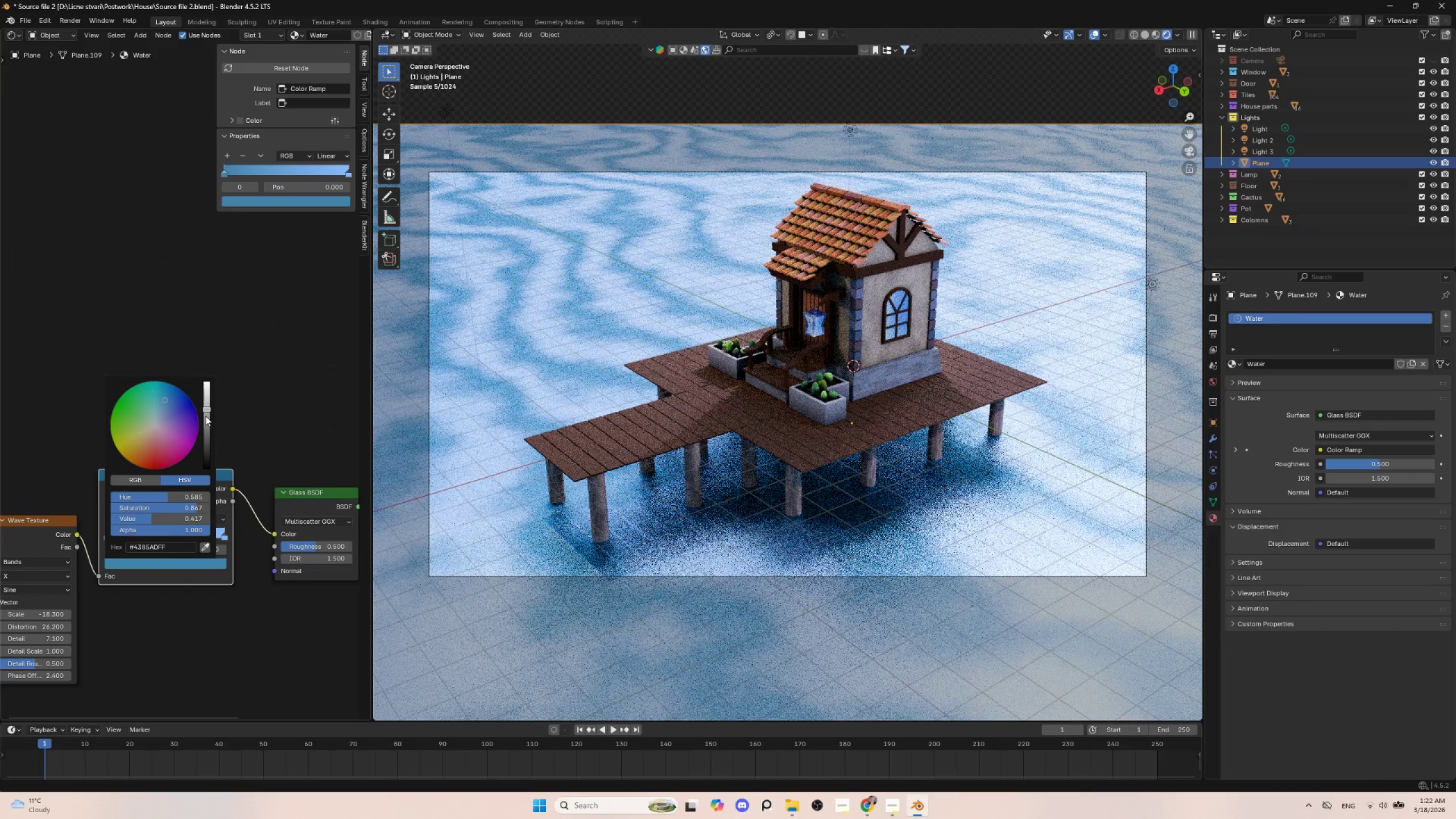 
left_click_drag(start_coordinate=[207, 411], to_coordinate=[205, 404])
 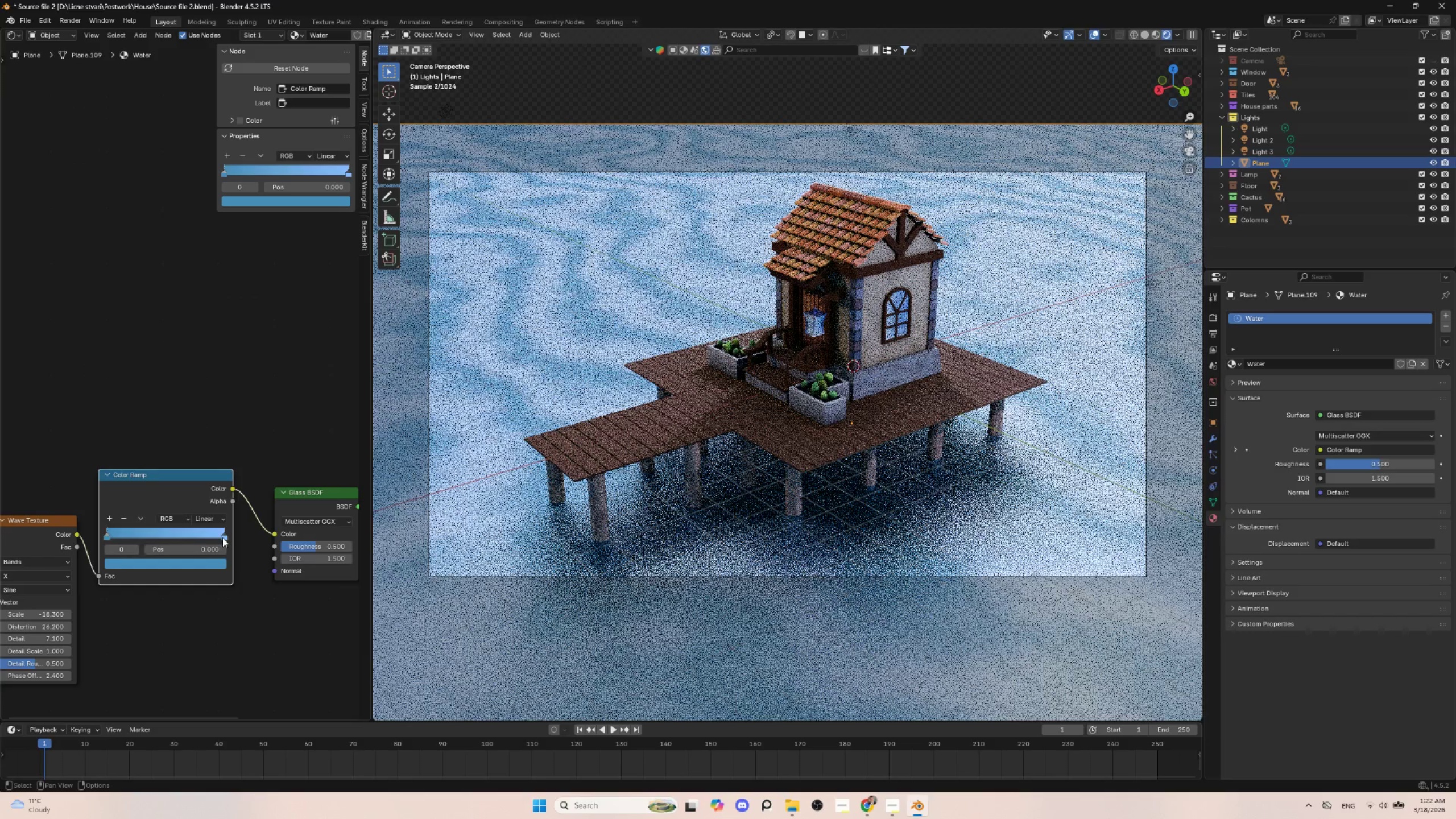 
left_click([222, 537])
 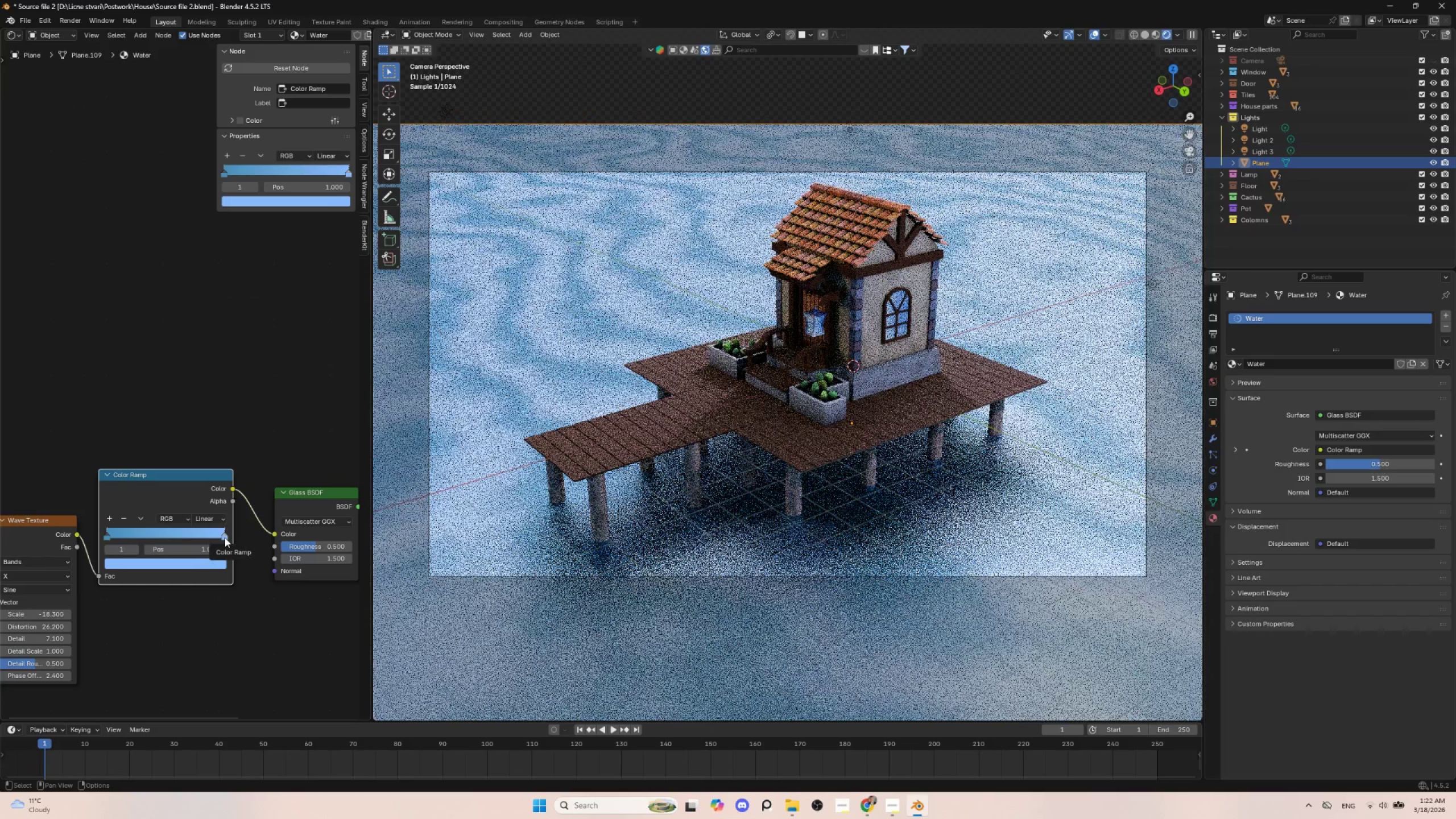 
left_click([190, 566])
 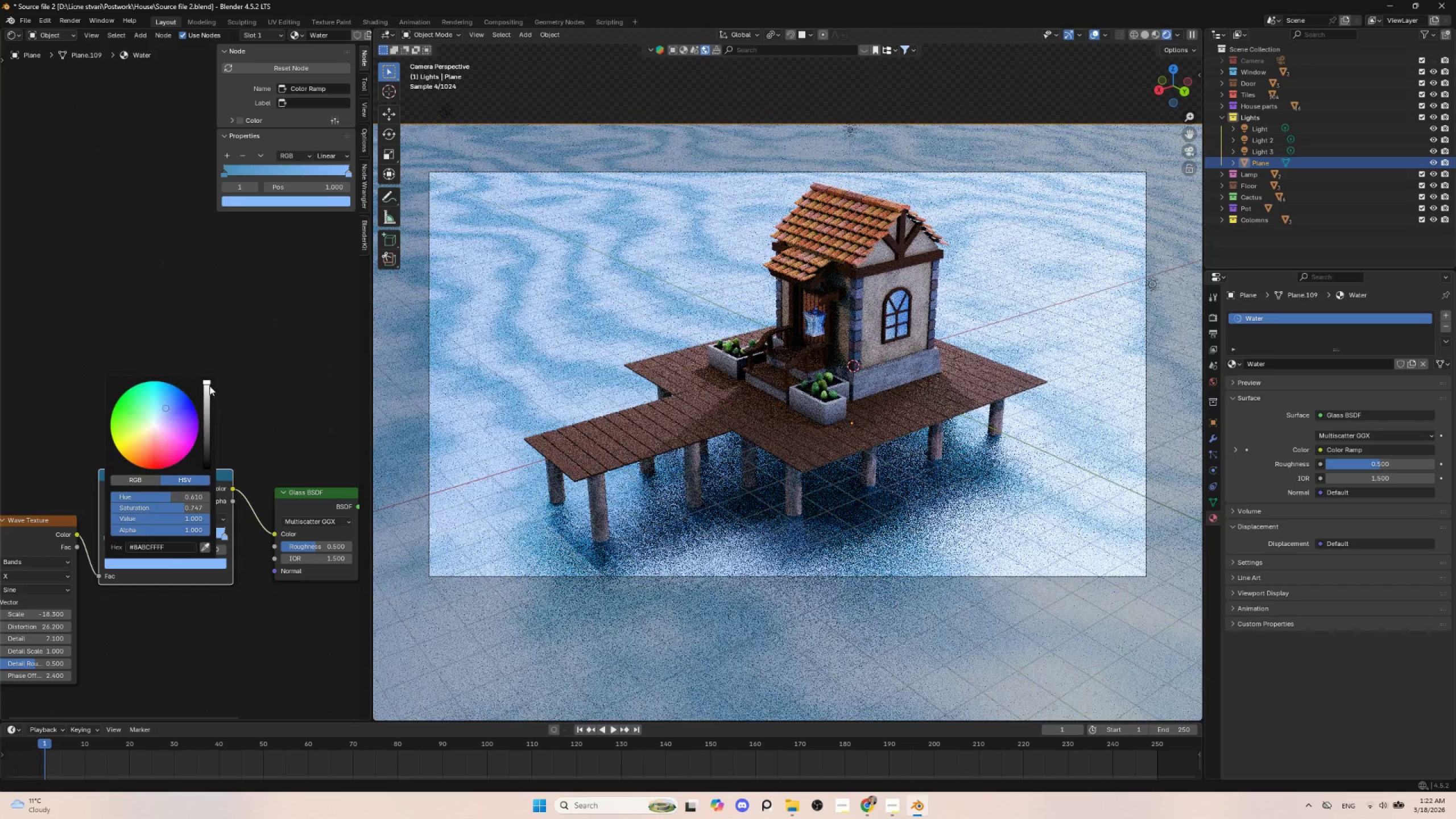 
left_click_drag(start_coordinate=[209, 384], to_coordinate=[204, 398])
 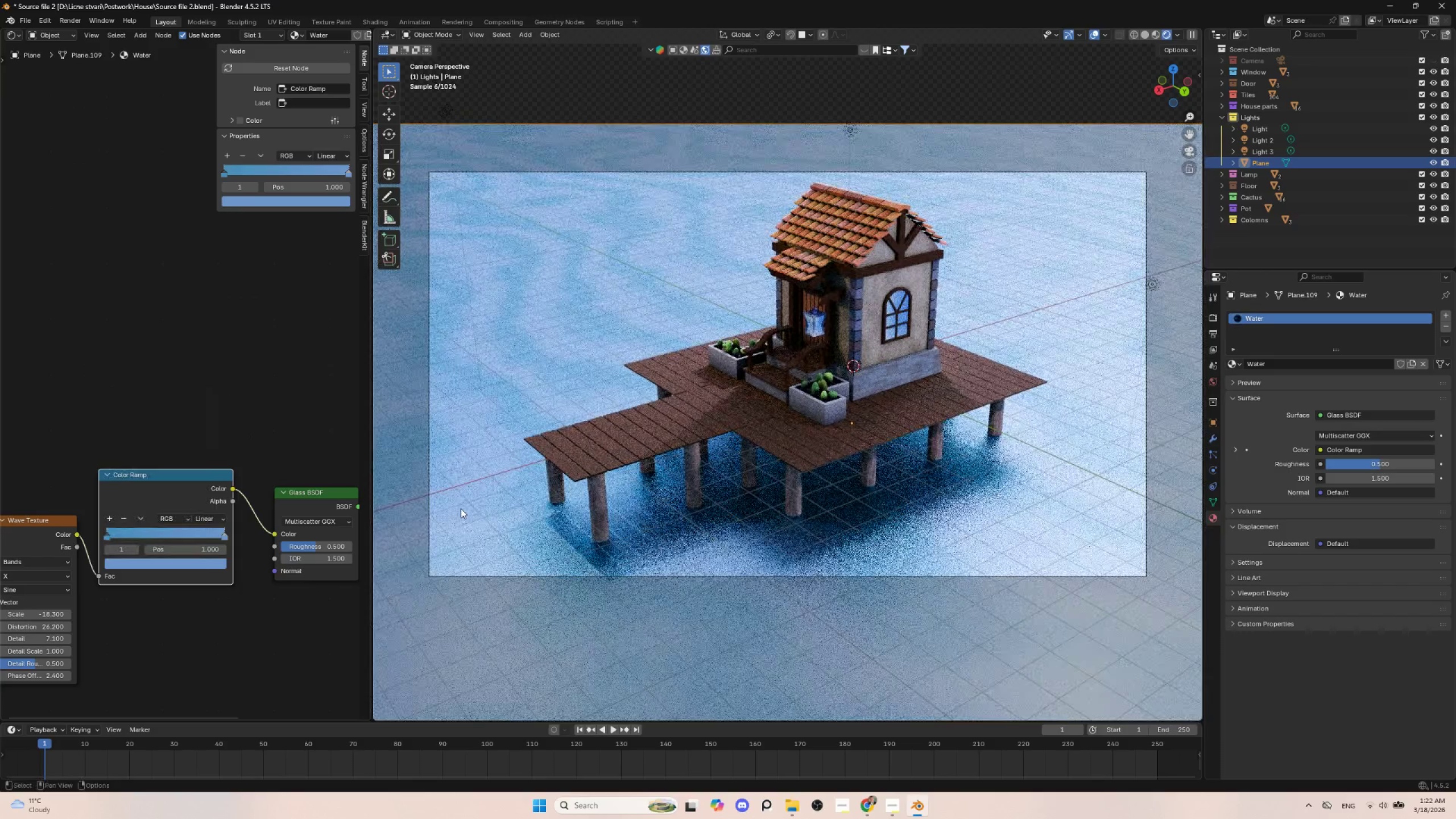 
left_click([298, 350])
 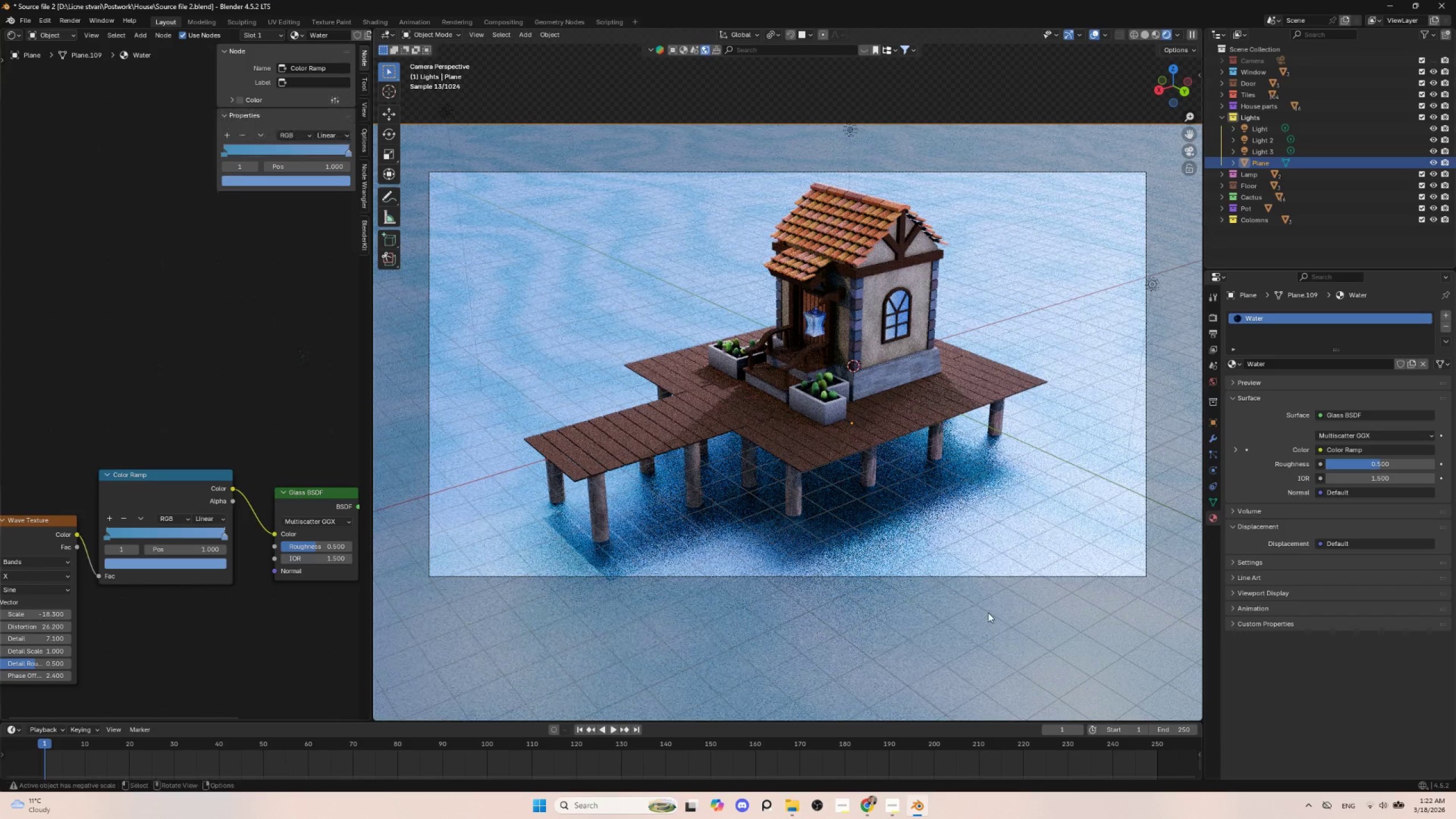 
scroll: coordinate [278, 640], scroll_direction: down, amount: 4.0
 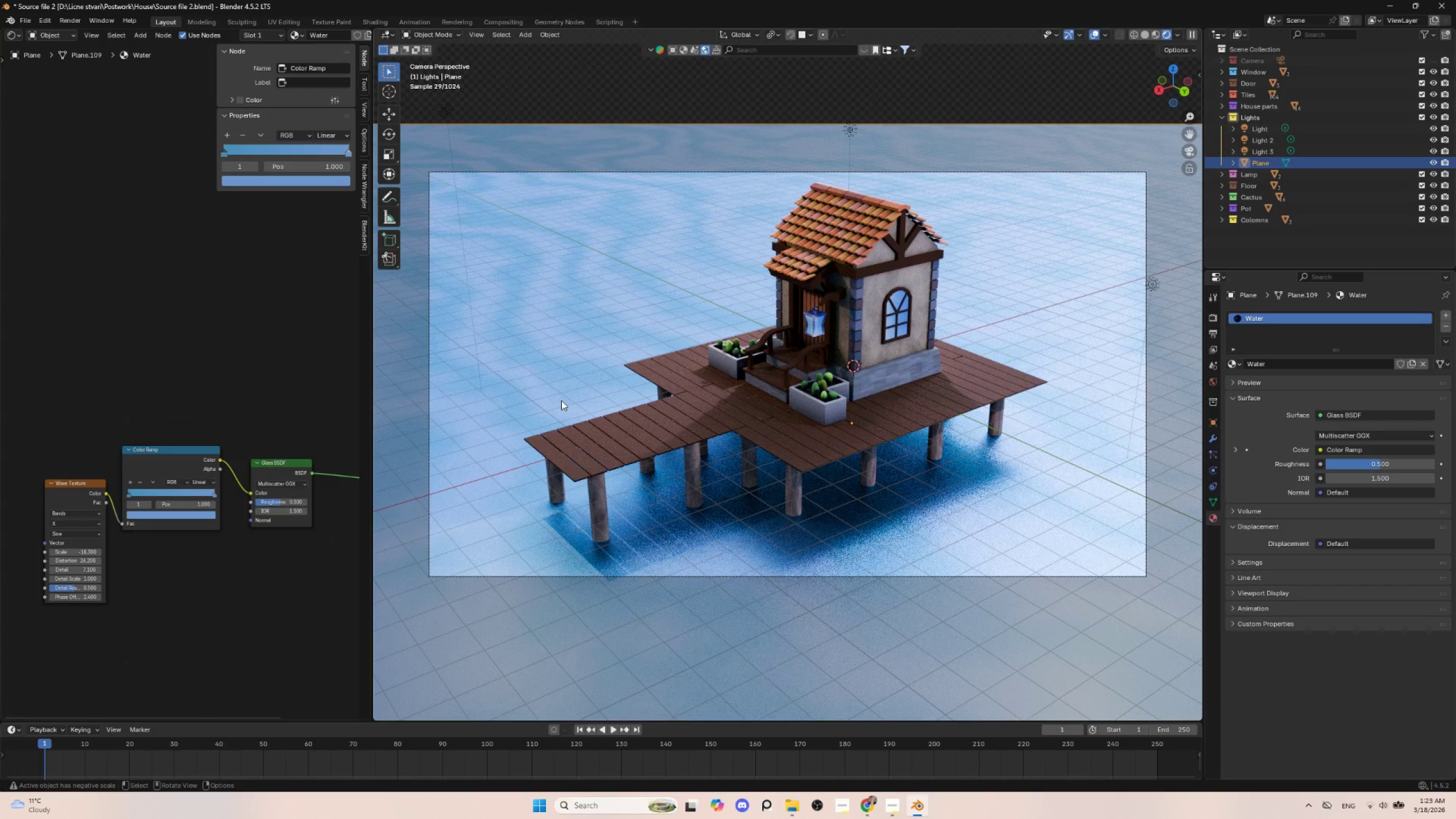 
wait(7.38)
 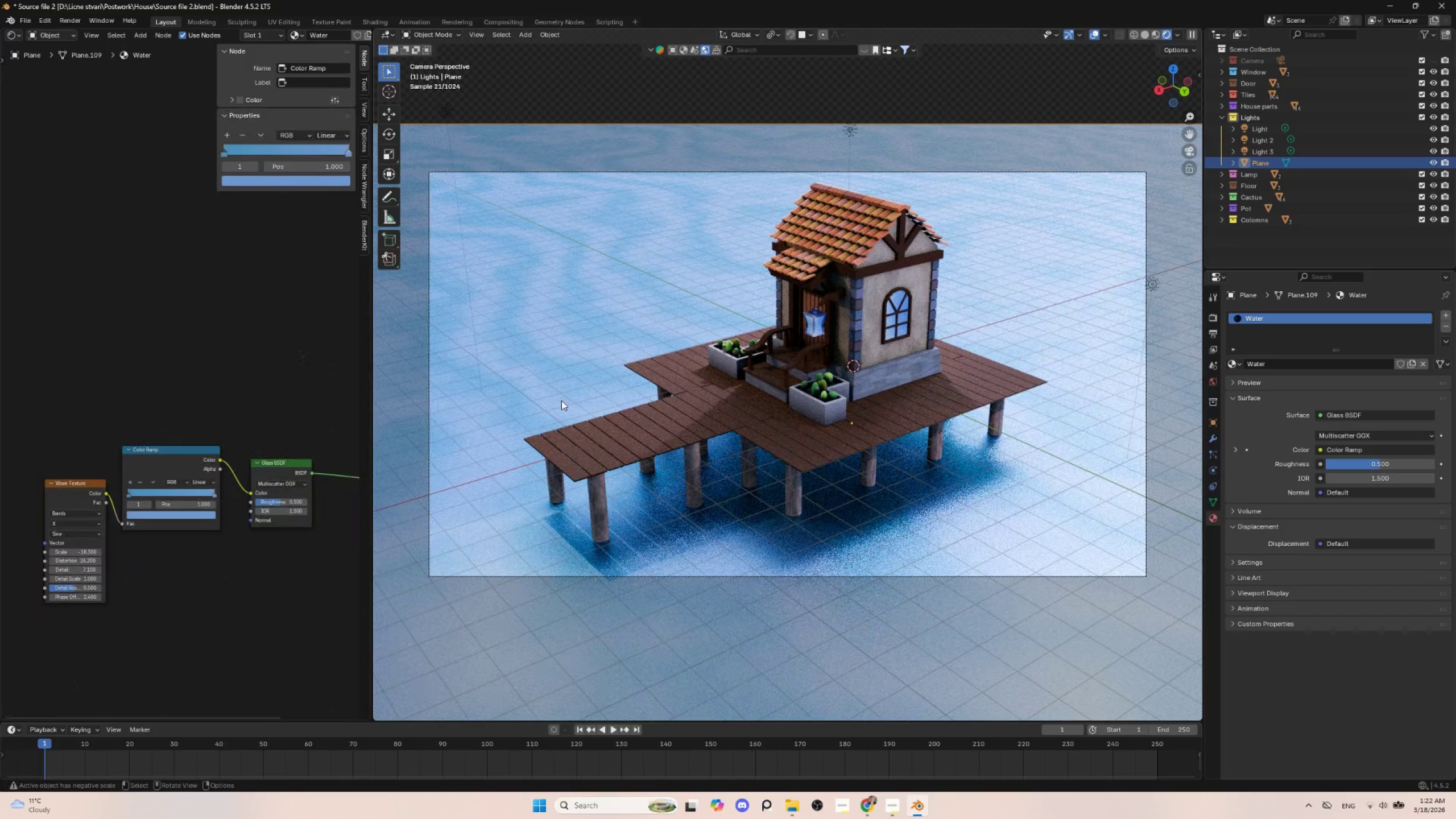 
left_click([23, 20])
 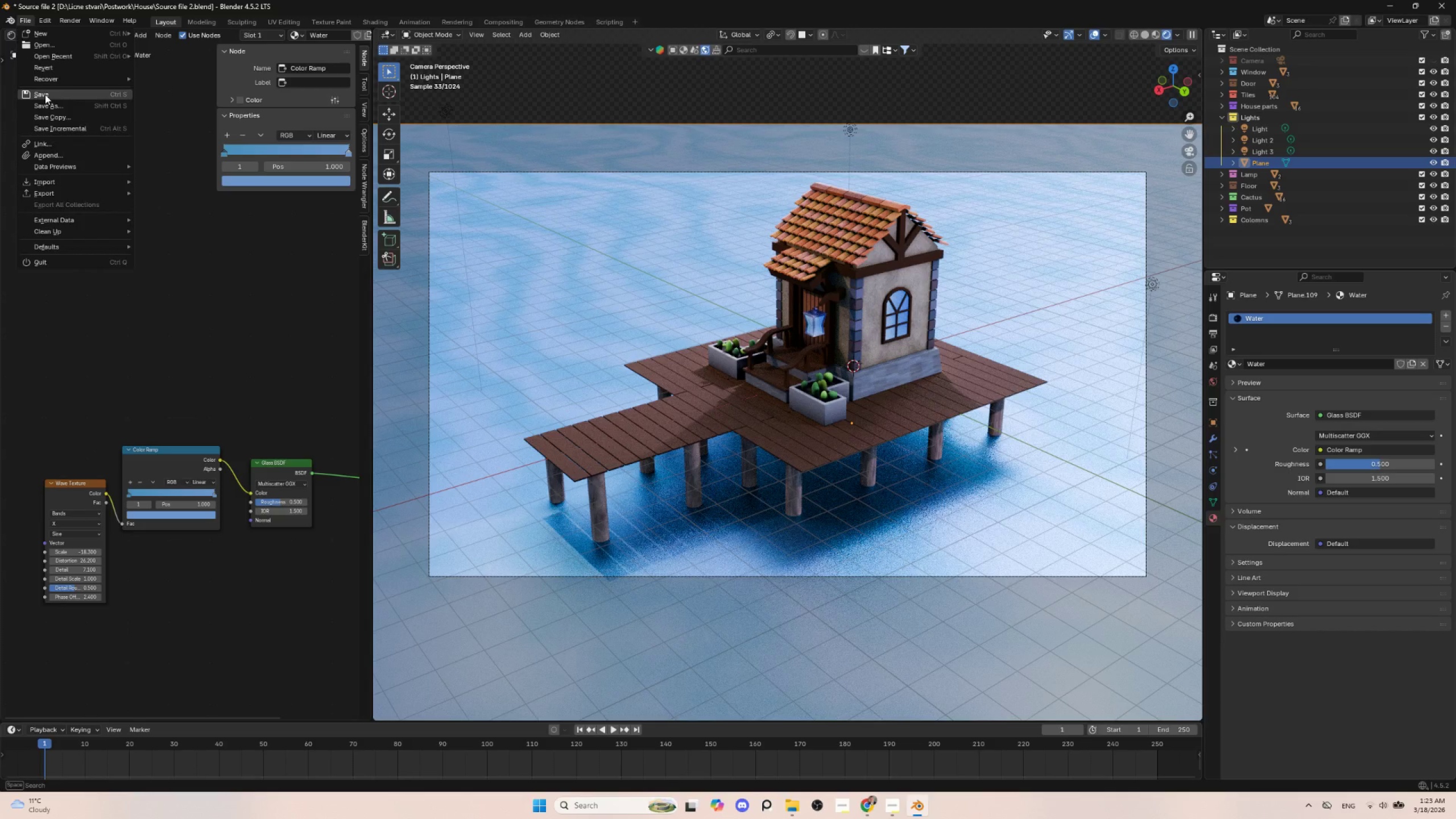 